 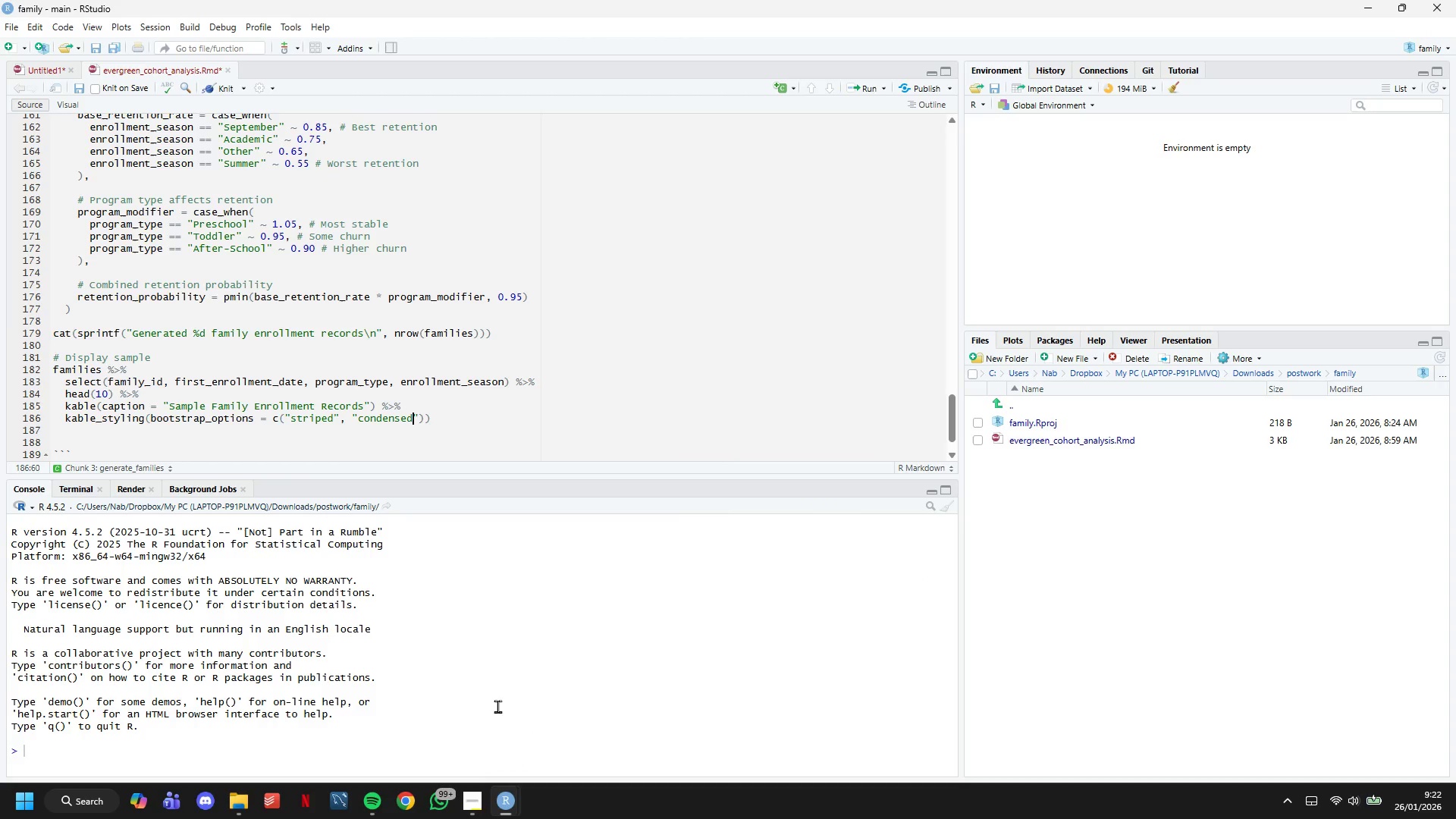 
left_click([217, 93])
 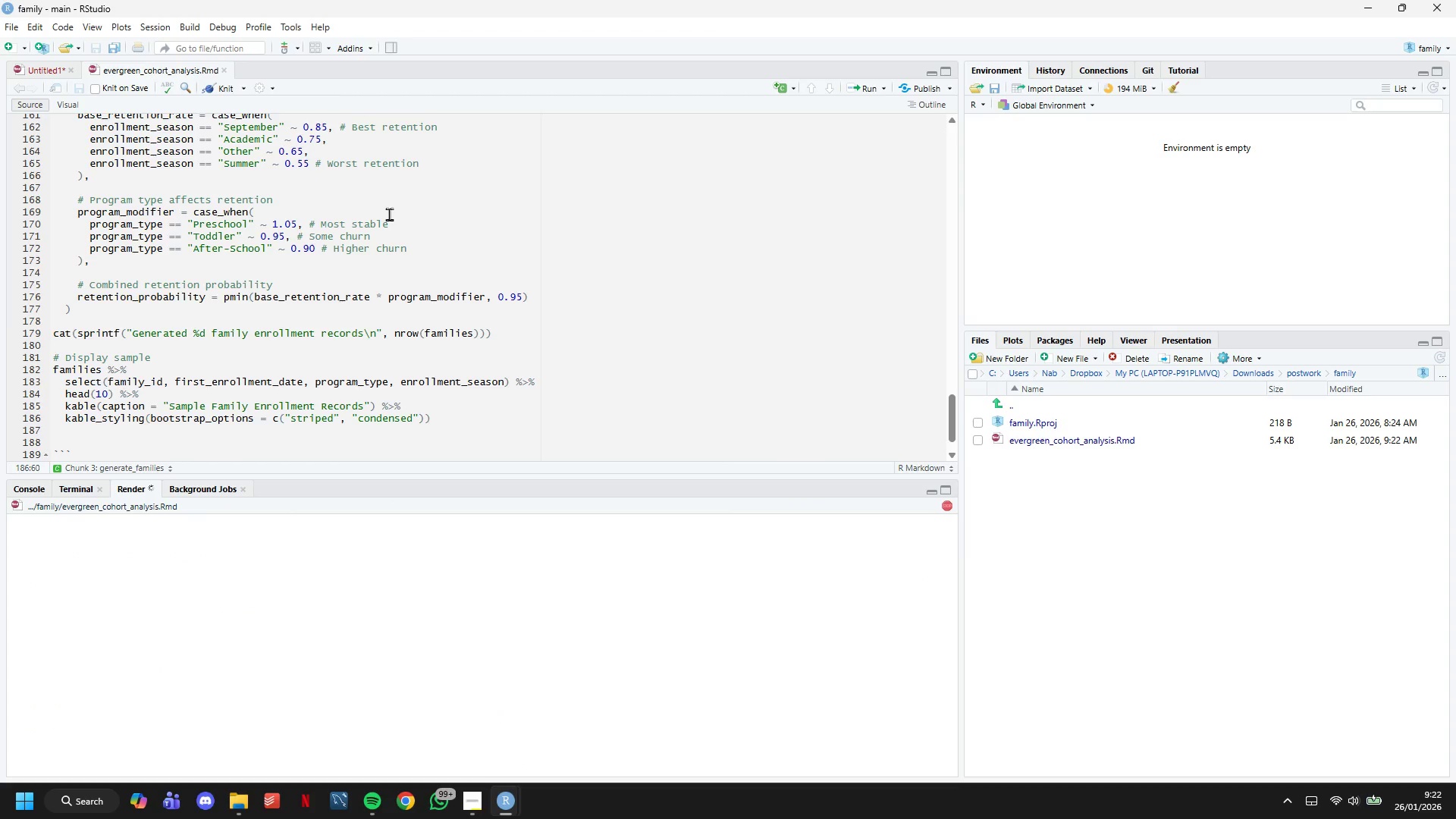 
scroll: coordinate [389, 214], scroll_direction: down, amount: 2.0
 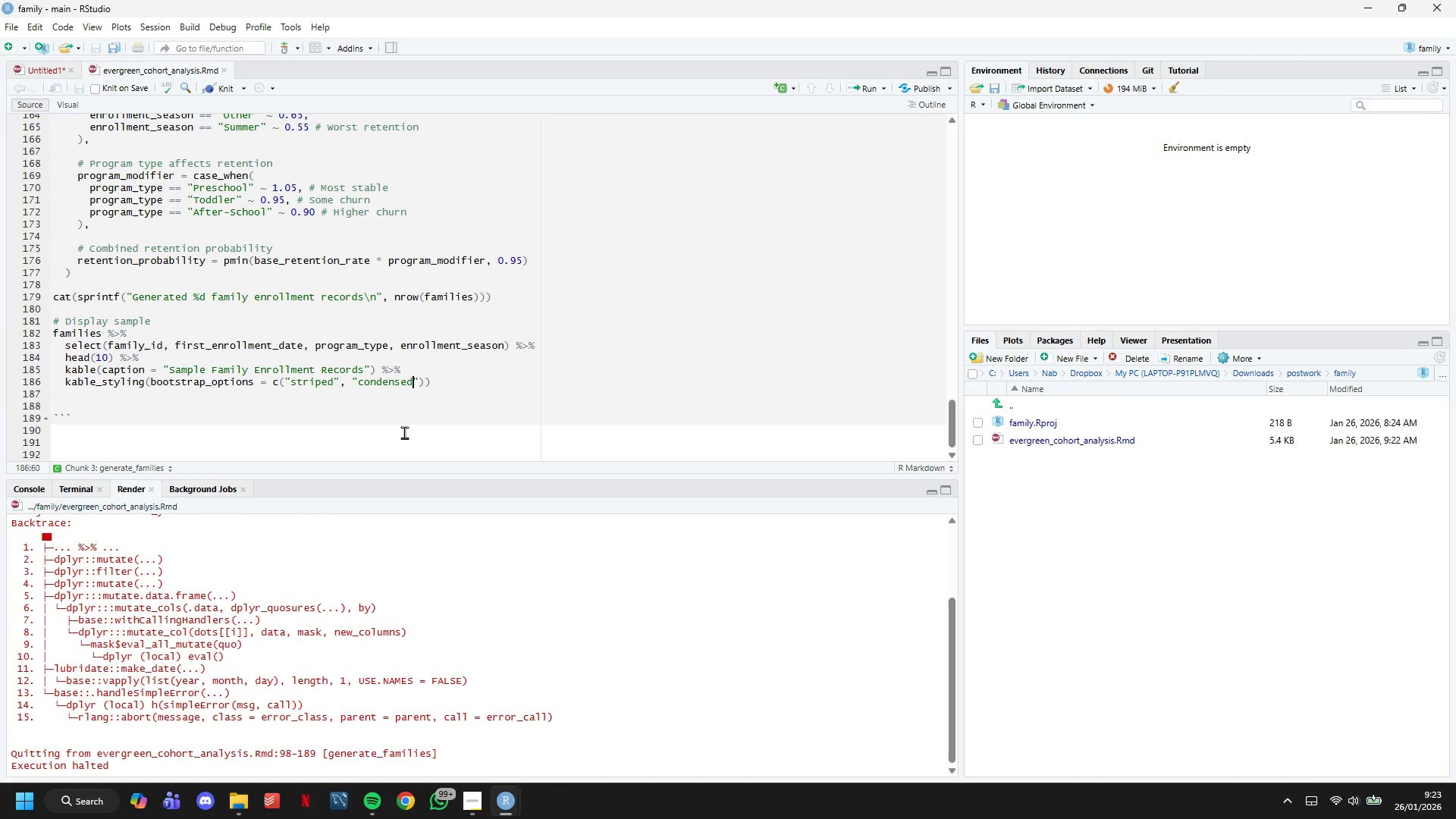 
wait(6.39)
 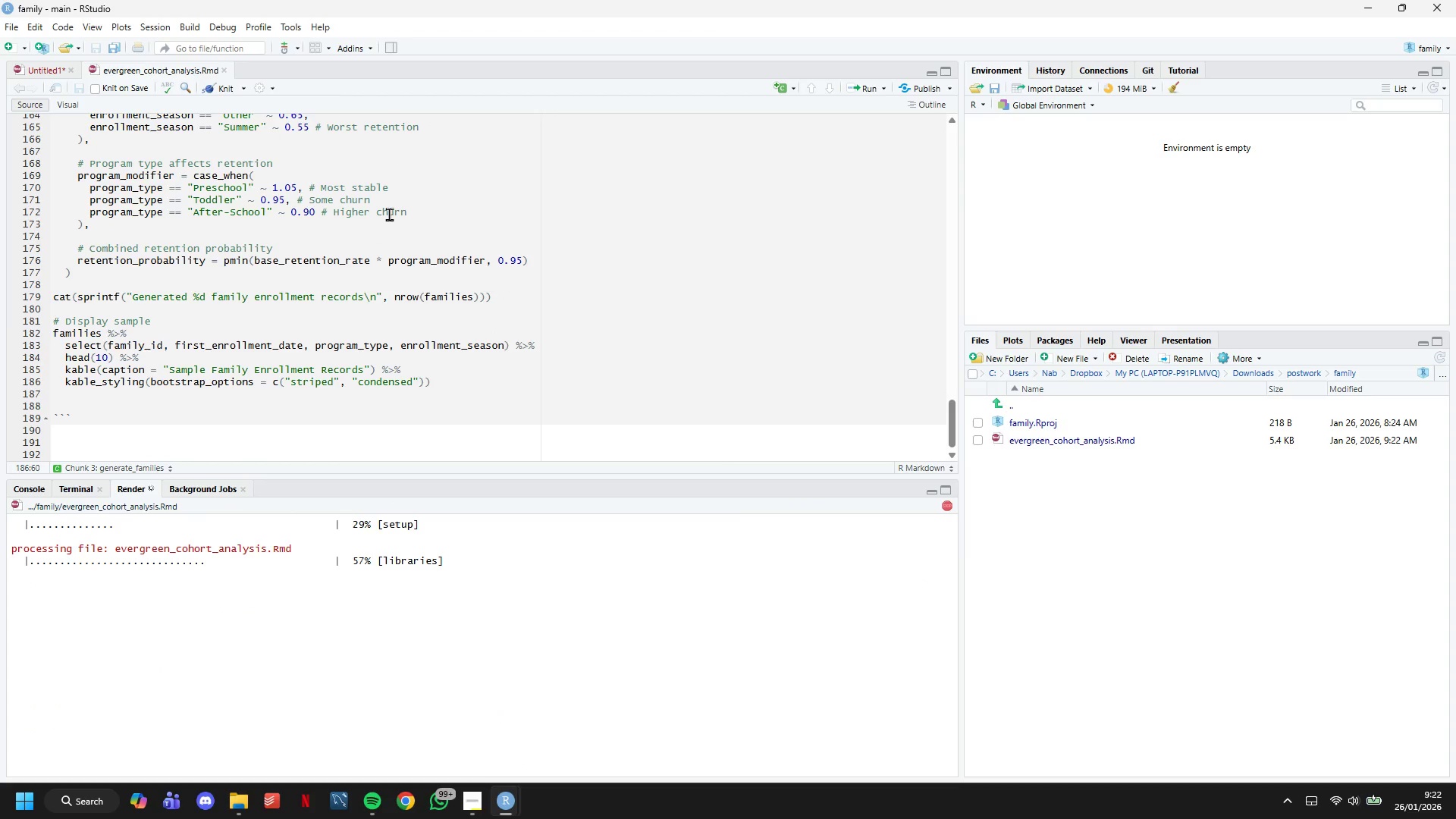 
scroll: coordinate [425, 641], scroll_direction: up, amount: 1.0
 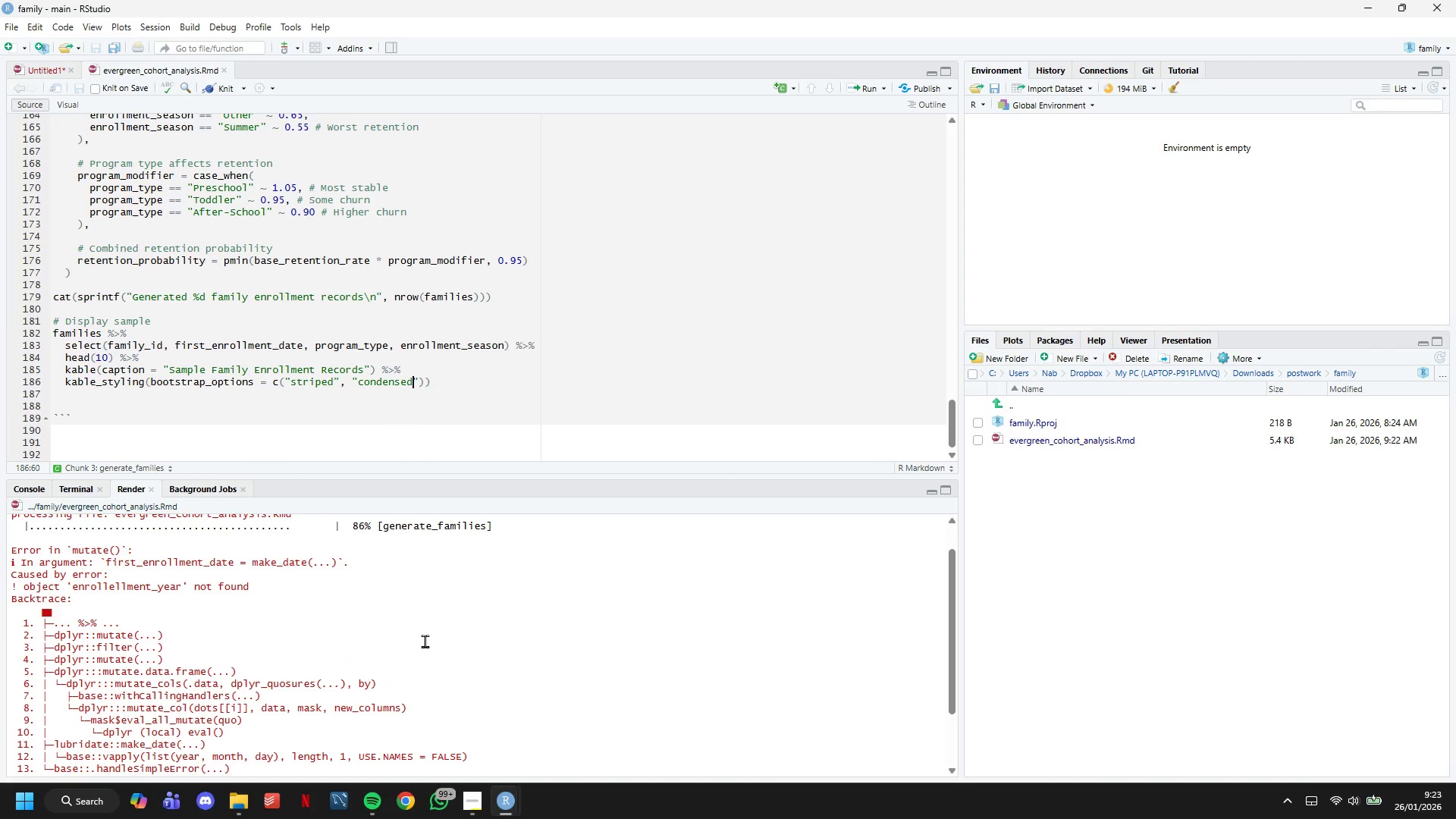 
scroll: coordinate [425, 641], scroll_direction: down, amount: 2.0
 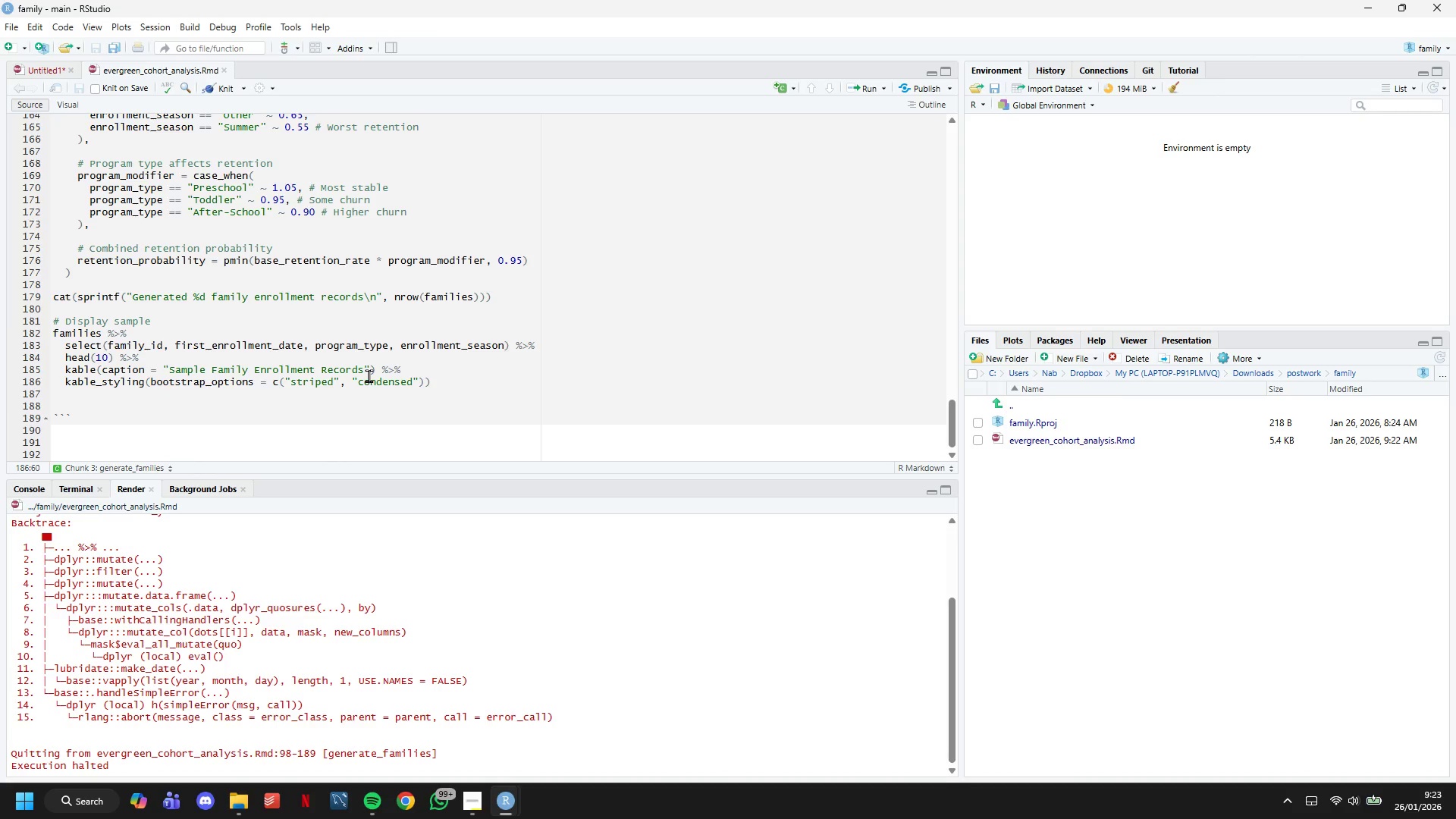 
scroll: coordinate [366, 368], scroll_direction: up, amount: 1.0
 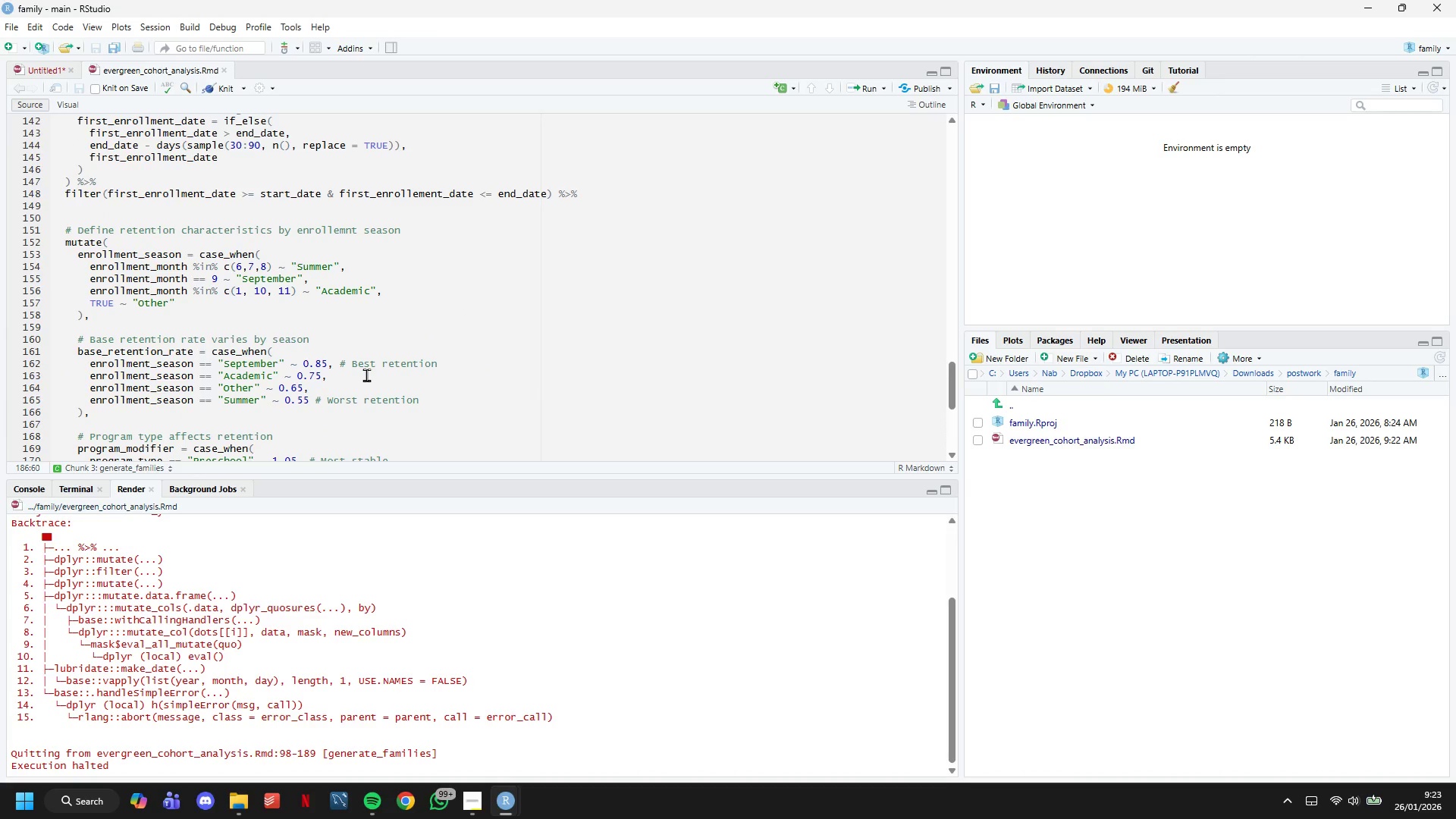 
scroll: coordinate [366, 375], scroll_direction: down, amount: 2.0
 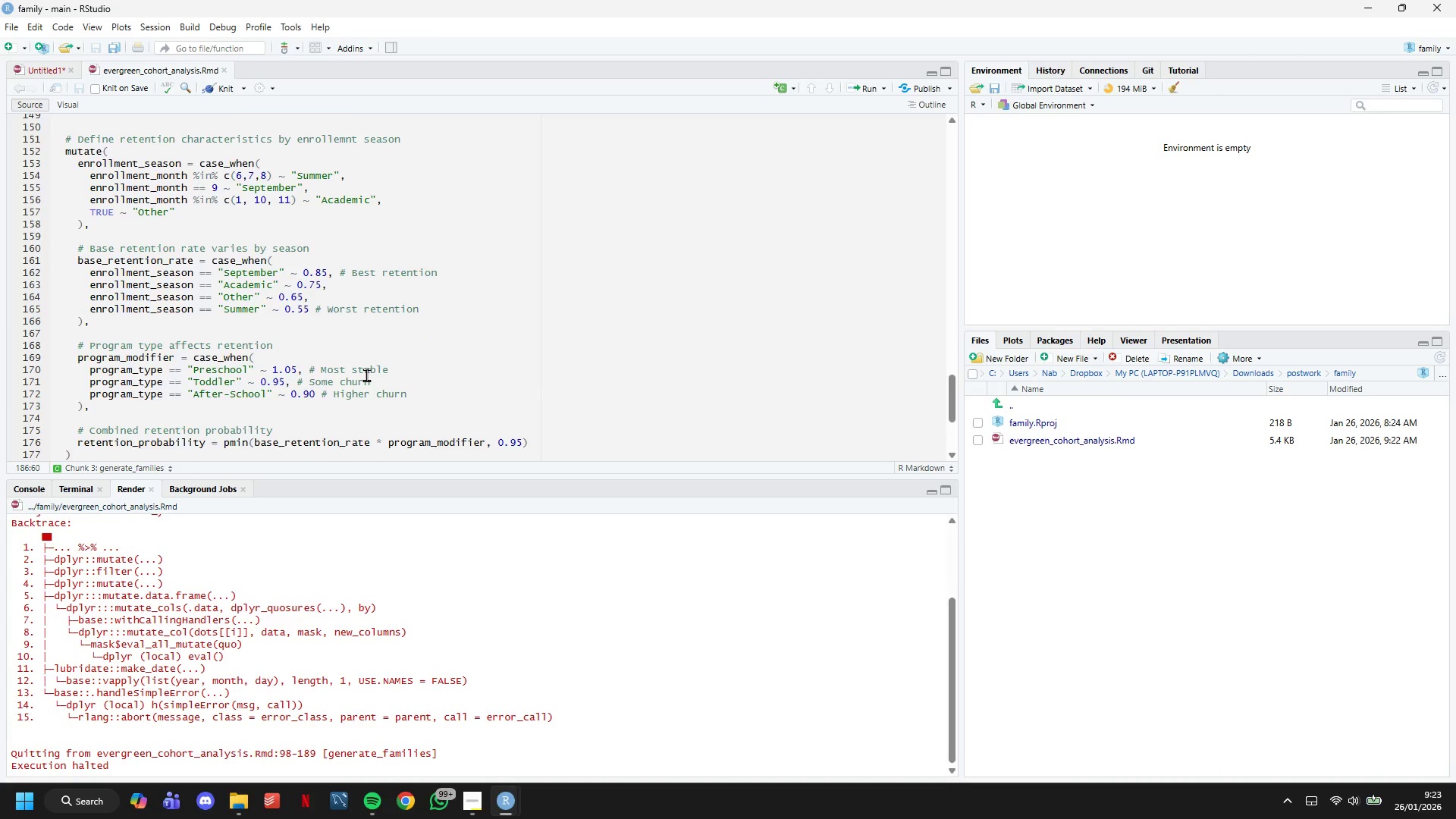 
scroll: coordinate [149, 557], scroll_direction: up, amount: 9.0
 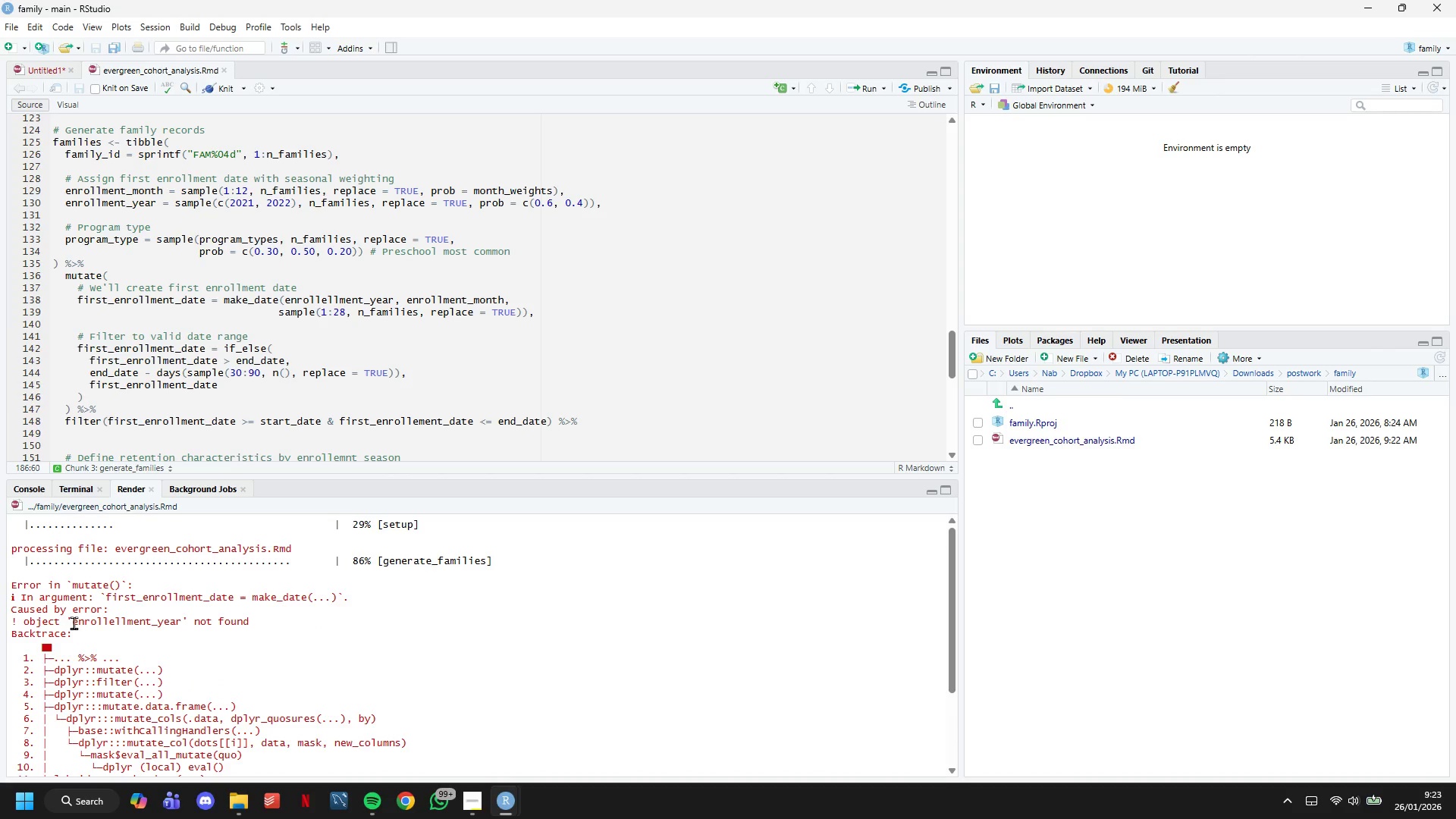 
left_click_drag(start_coordinate=[74, 623], to_coordinate=[180, 624])
 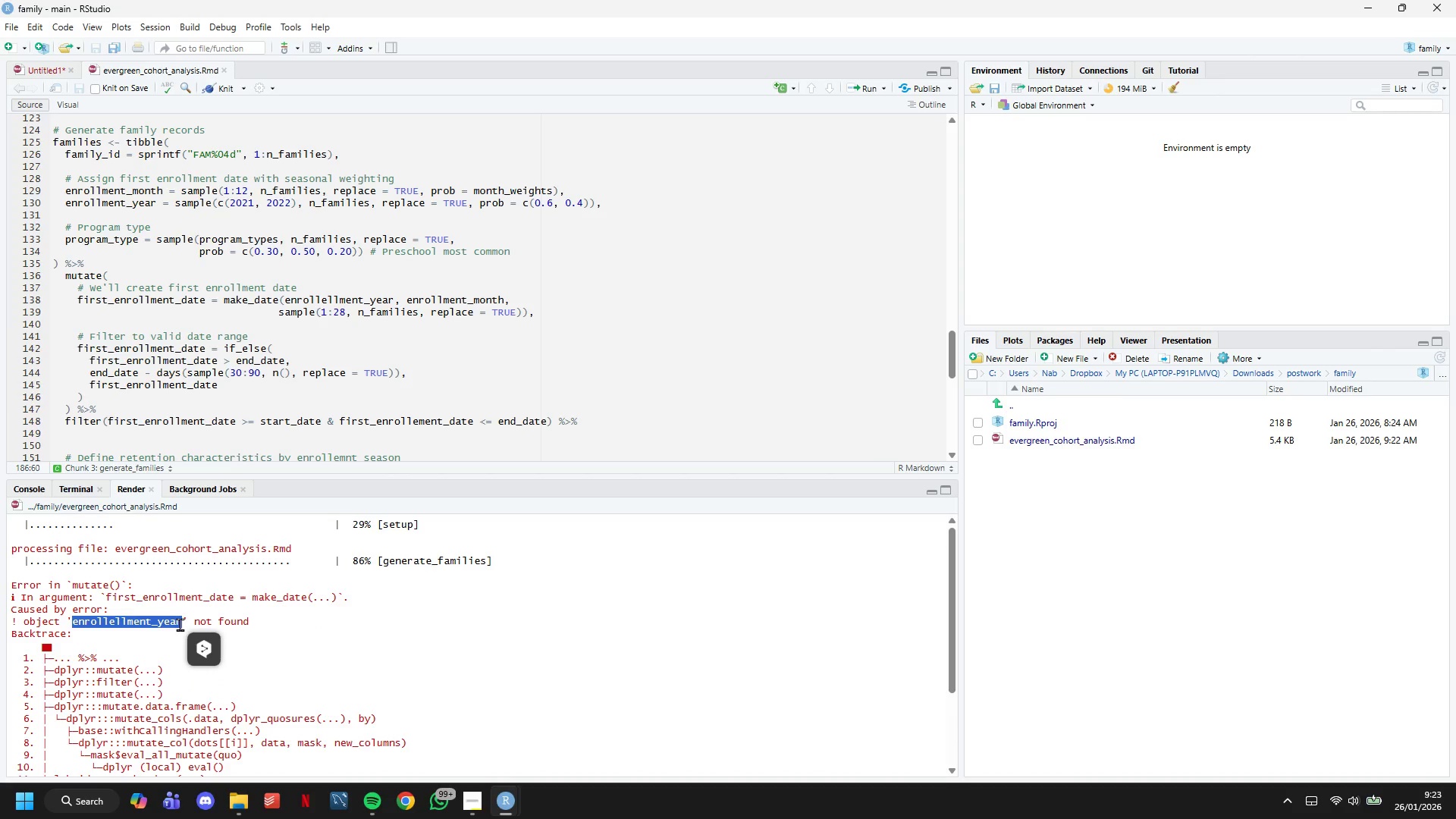 
key(Control+C)
 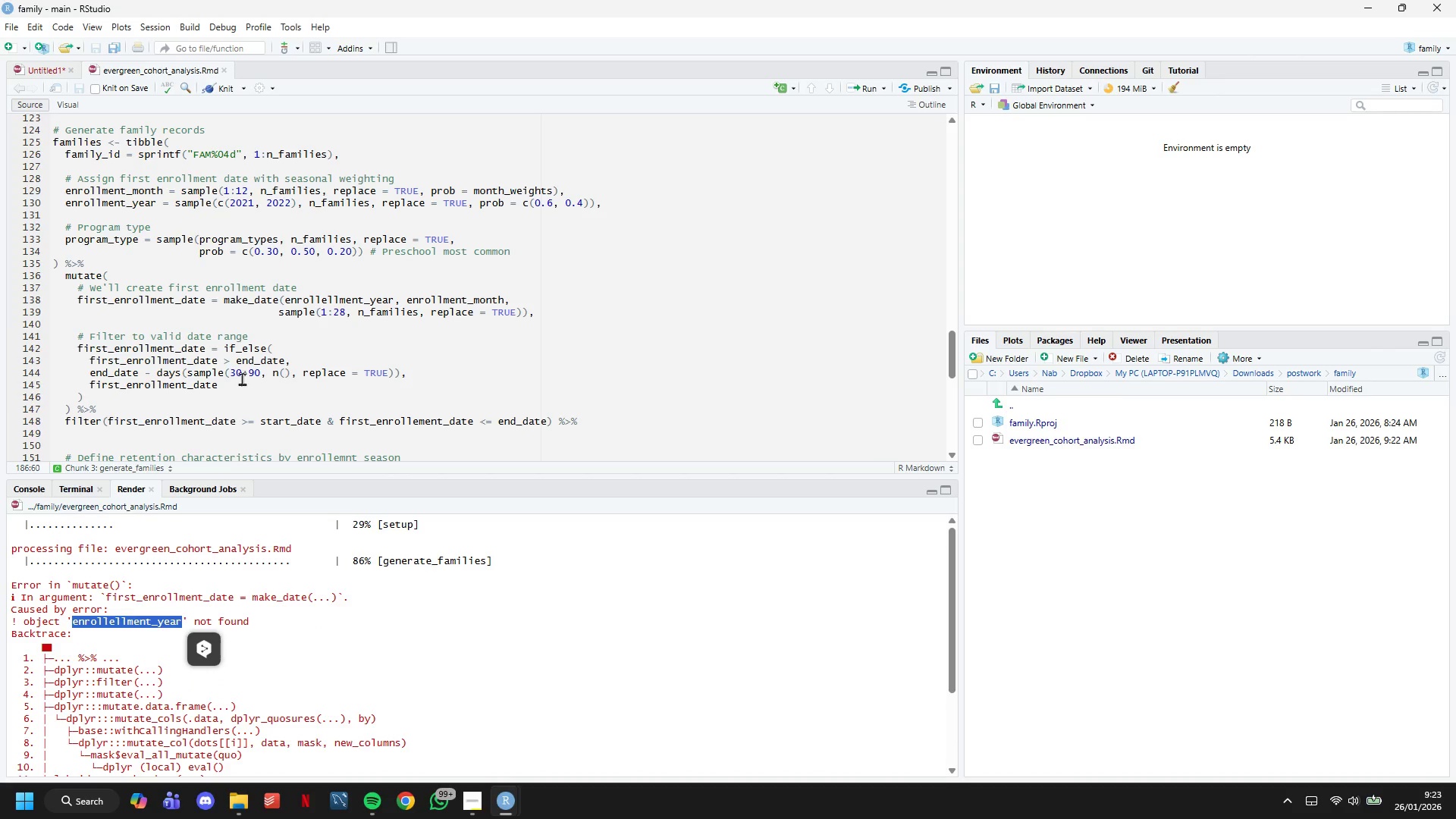 
left_click([242, 378])
 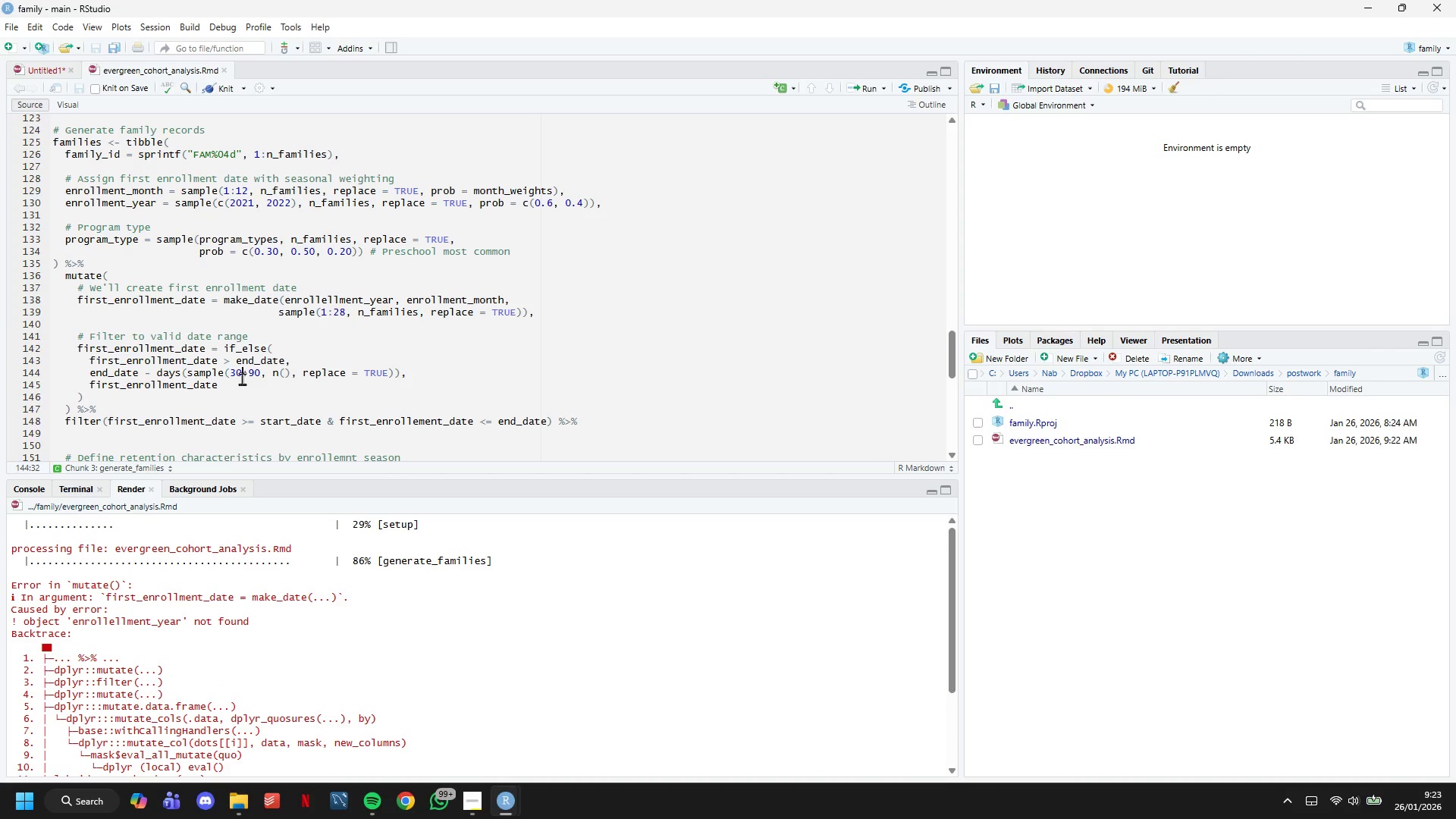 
key(Control+F)
 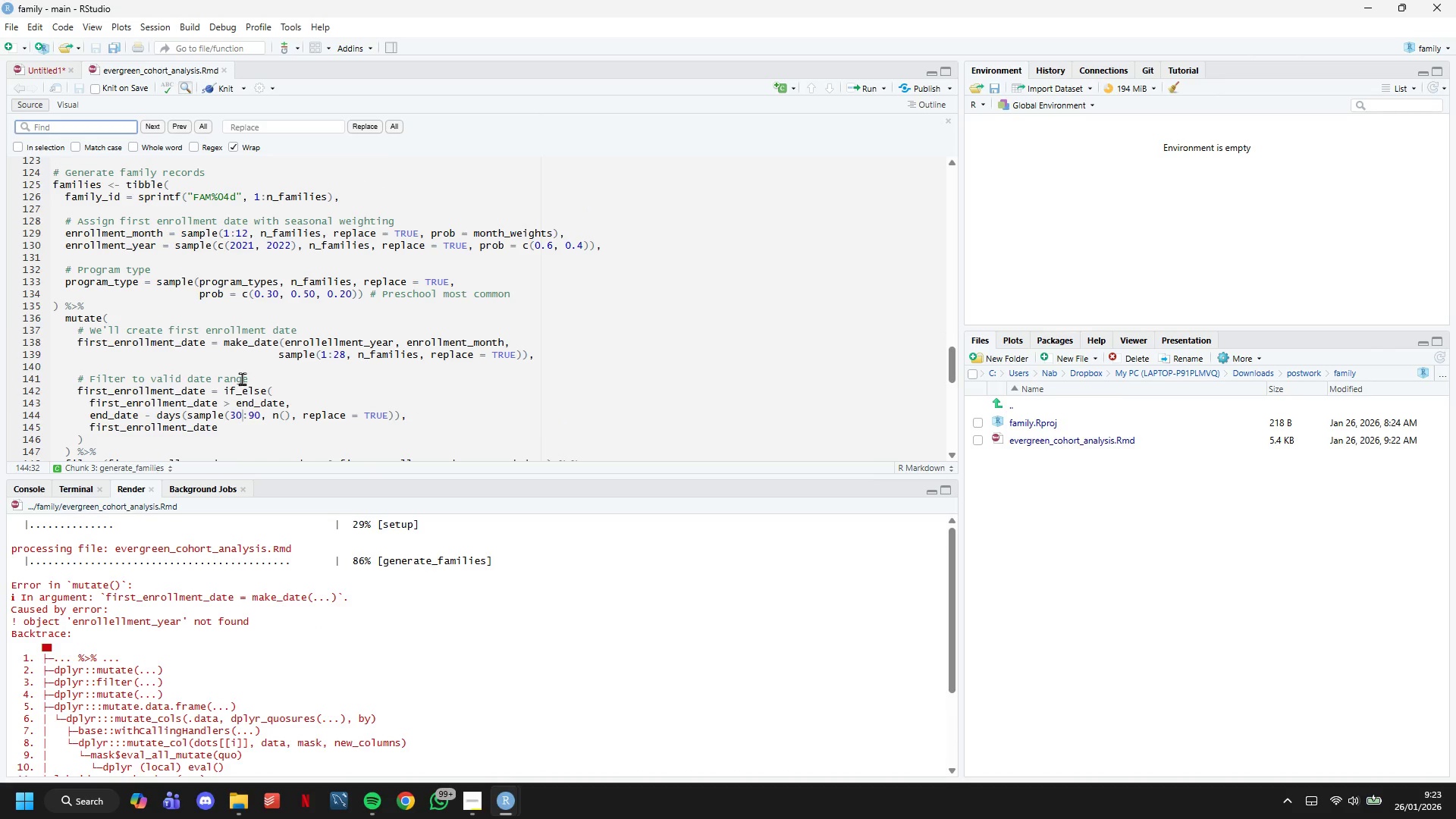 
key(Control+V)
 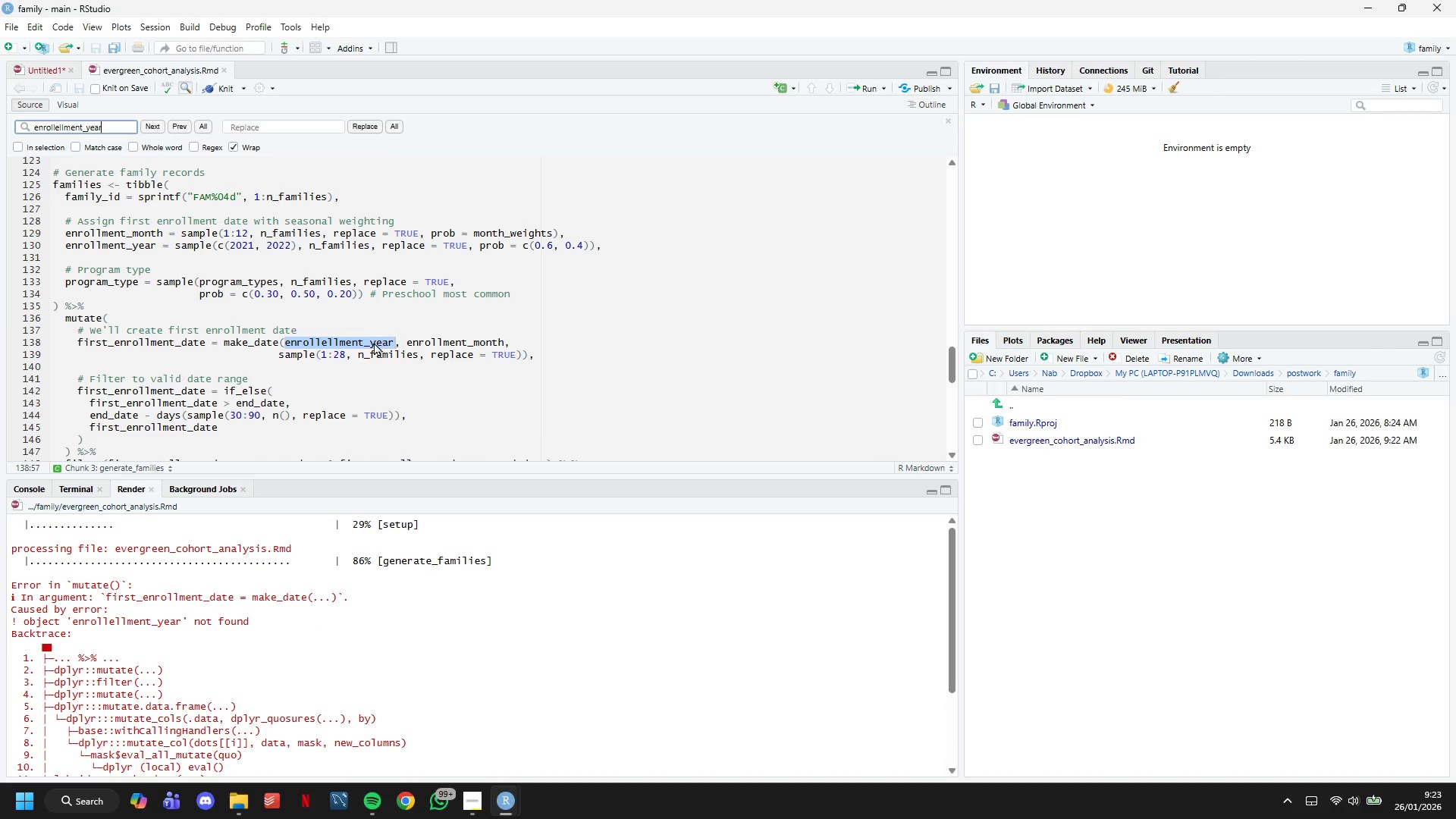 
left_click([324, 340])
 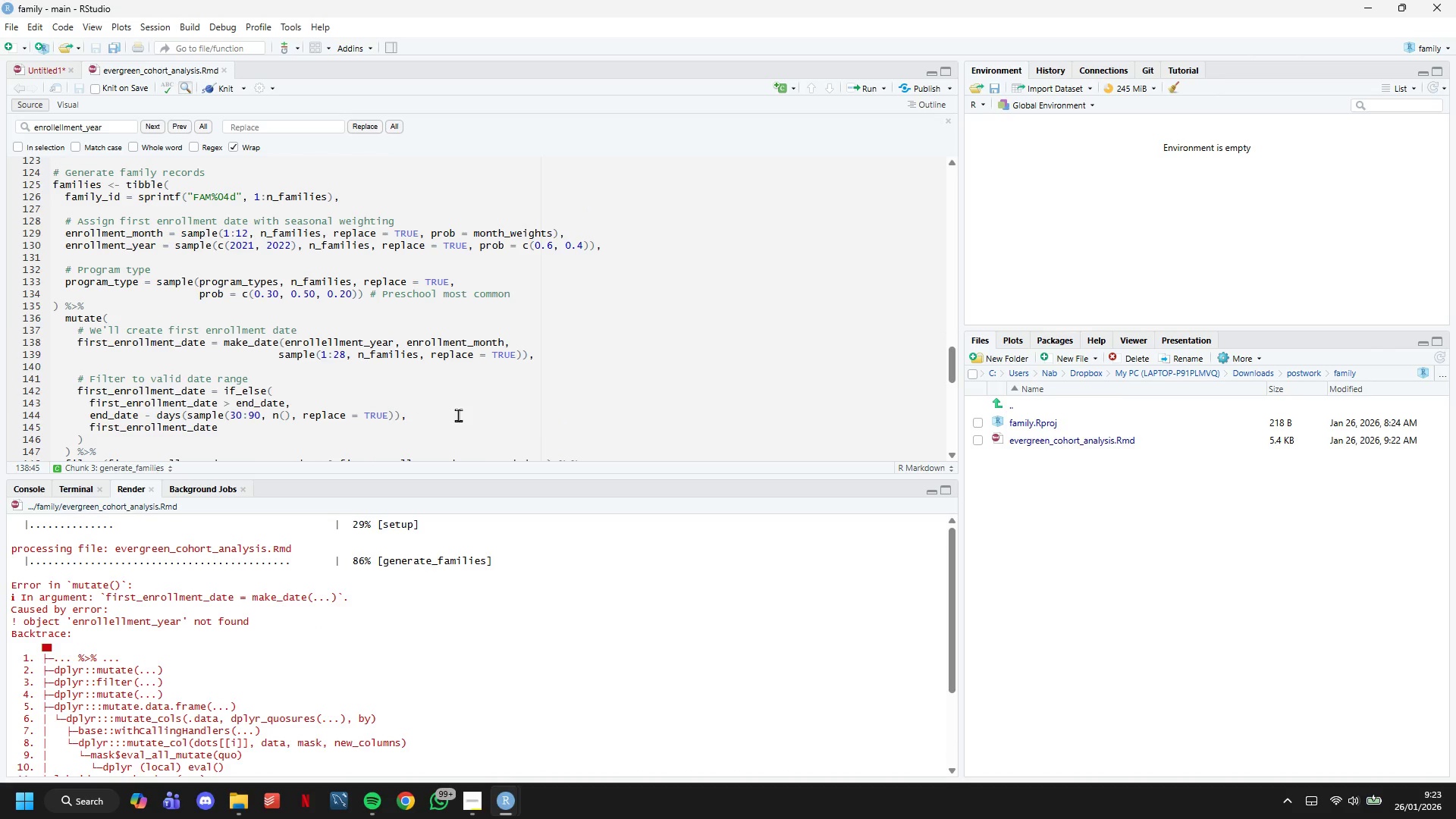 
key(ArrowRight)
 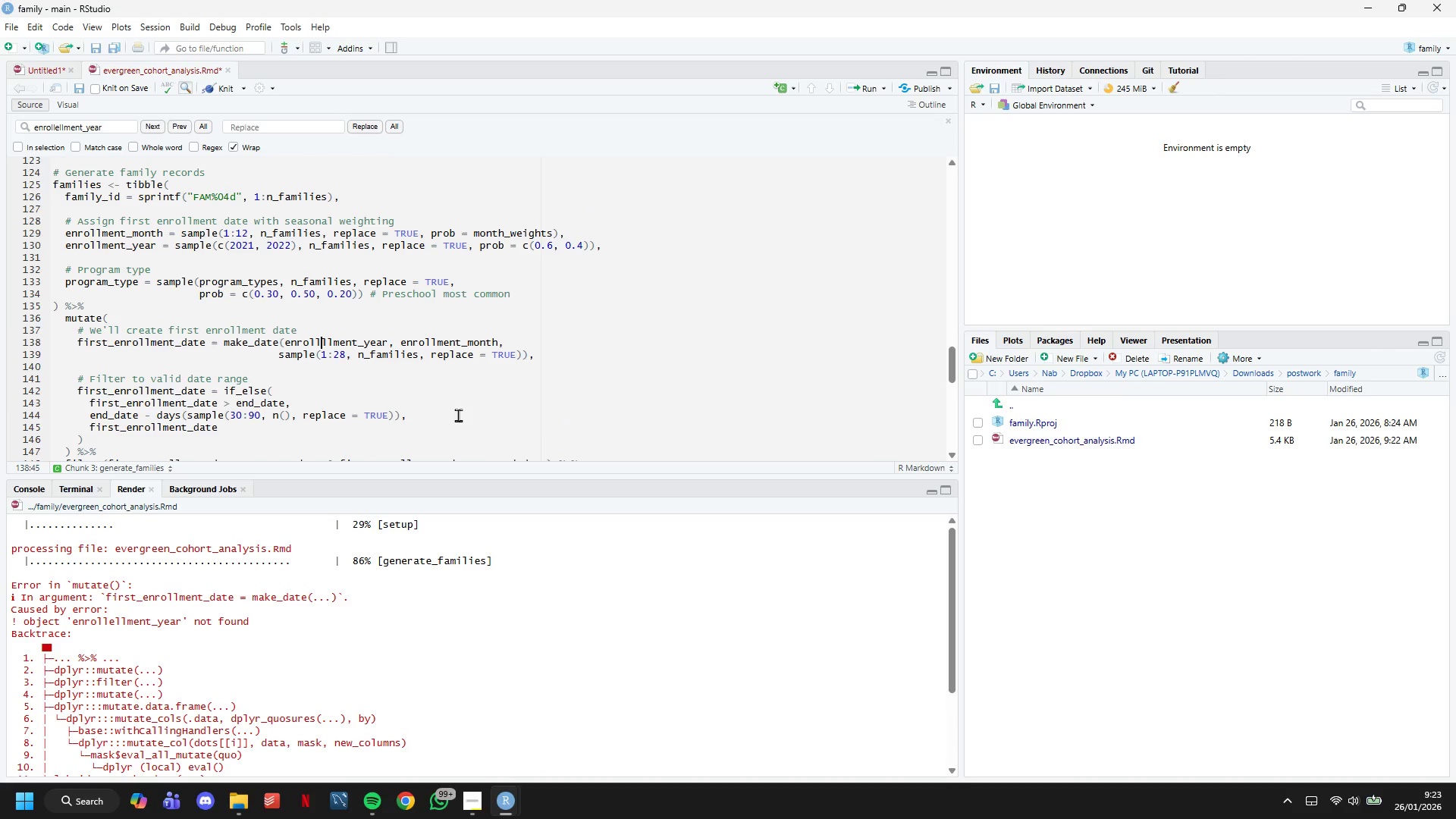 
key(Backspace)
 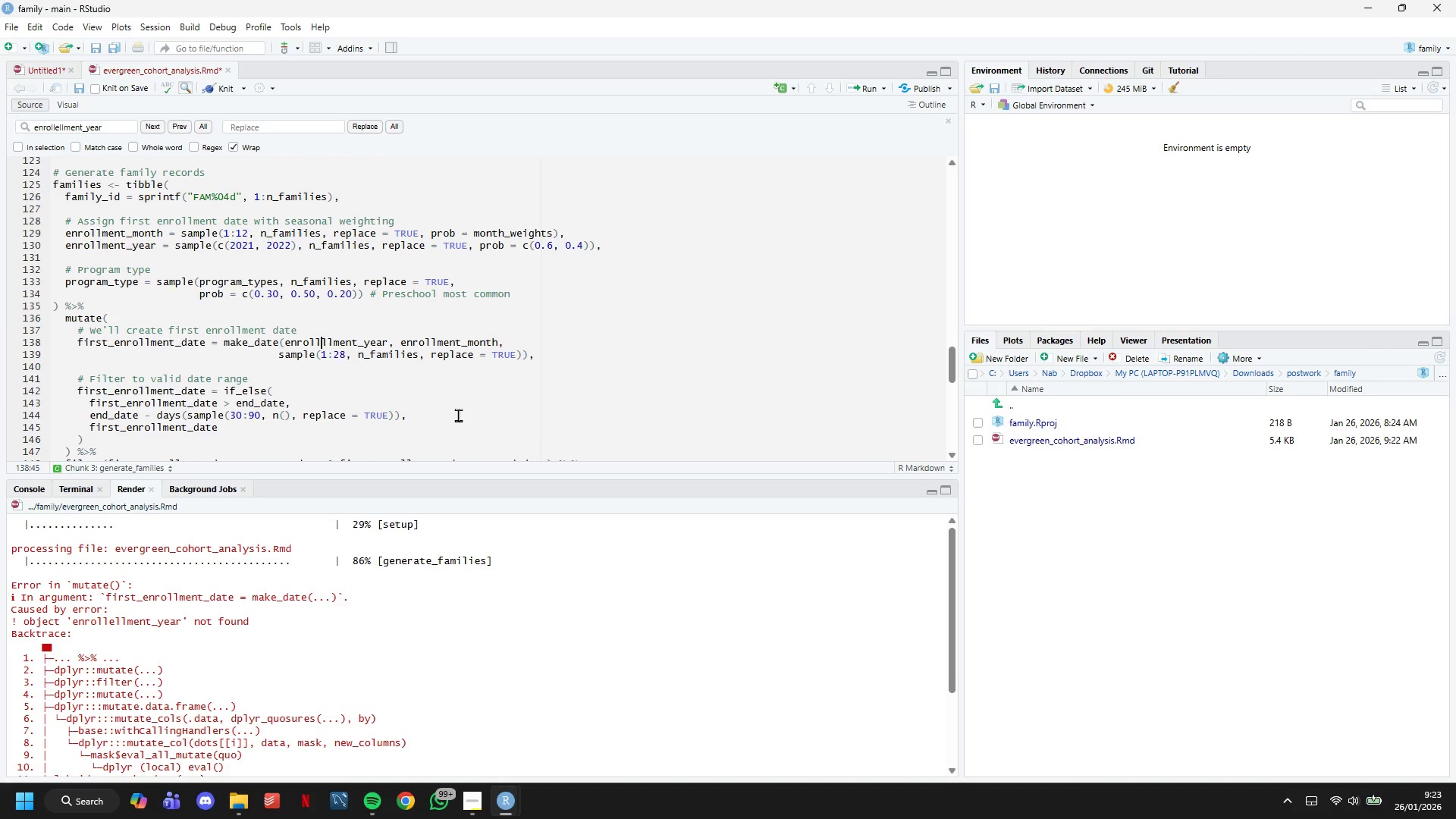 
key(Backspace)
 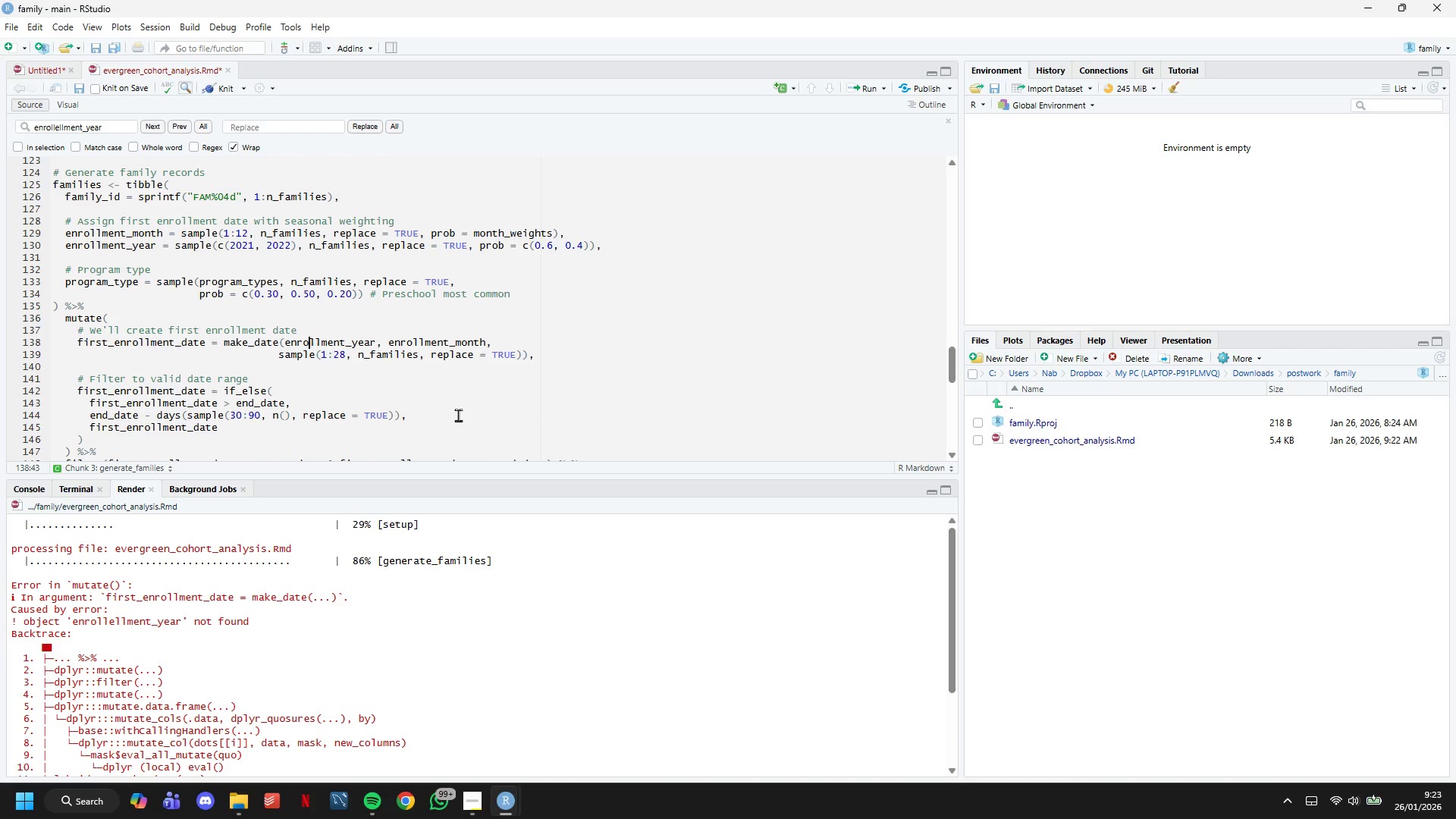 
key(Backspace)
 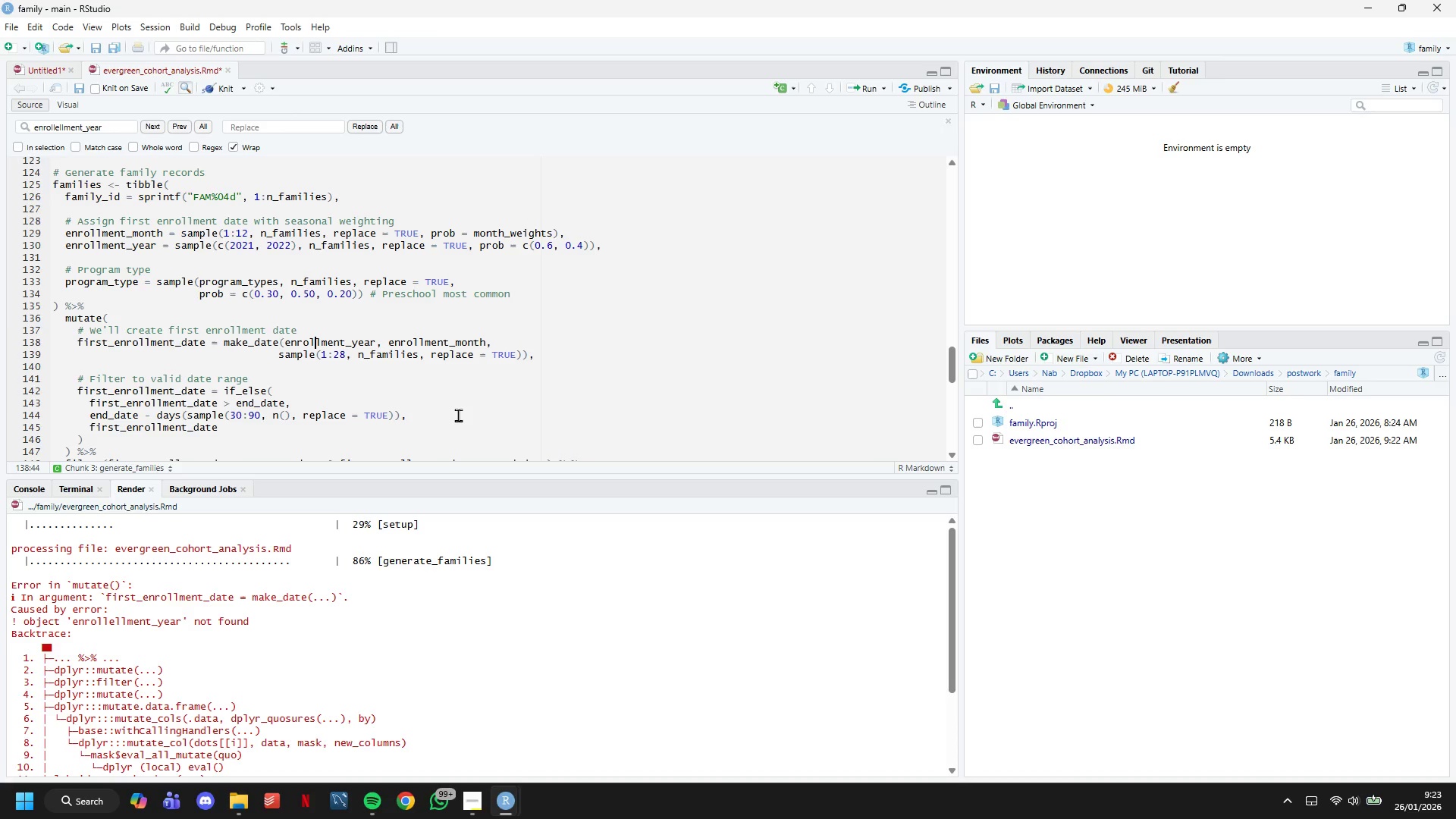 
key(ArrowRight)
 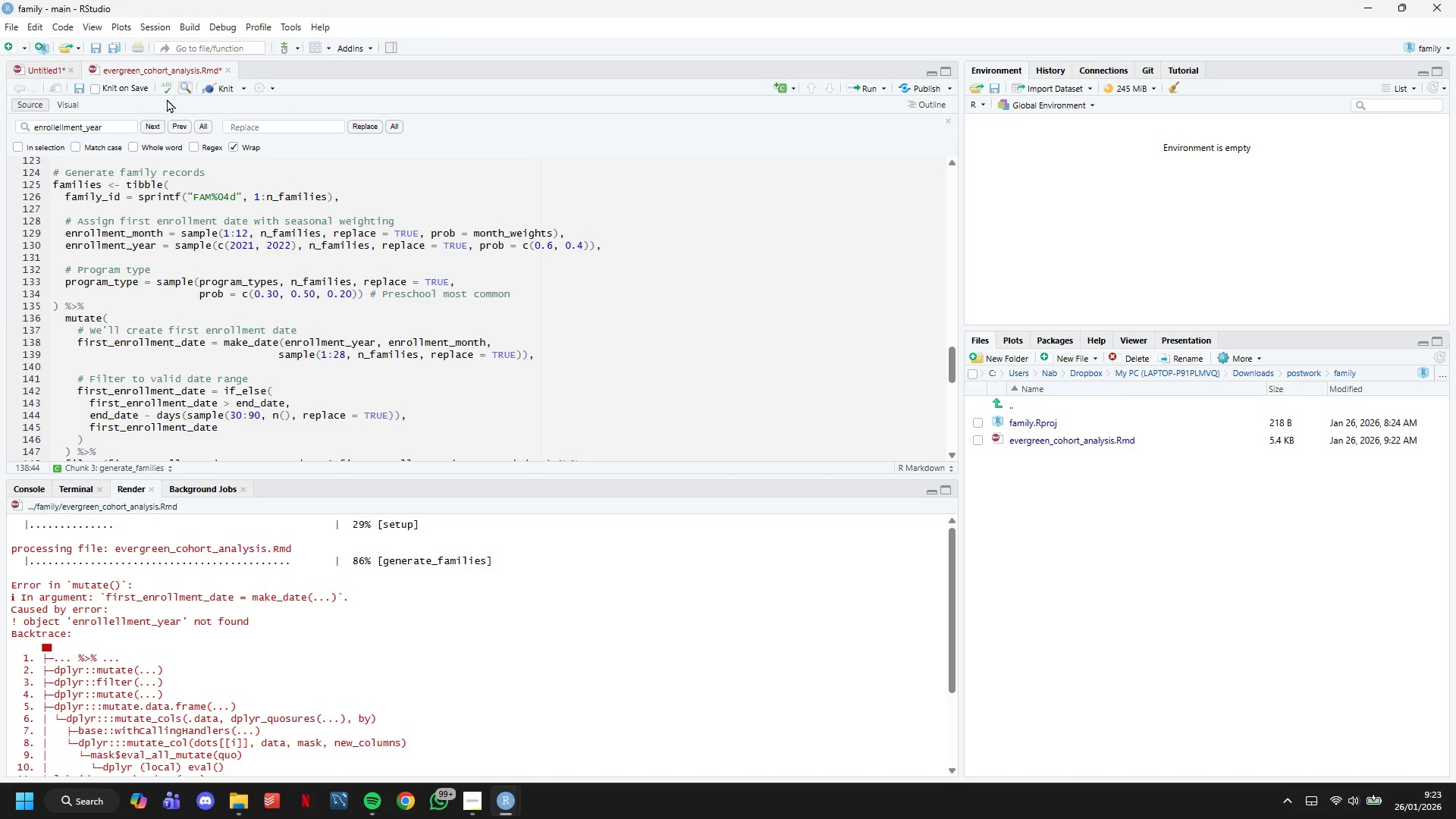 
left_click([212, 85])
 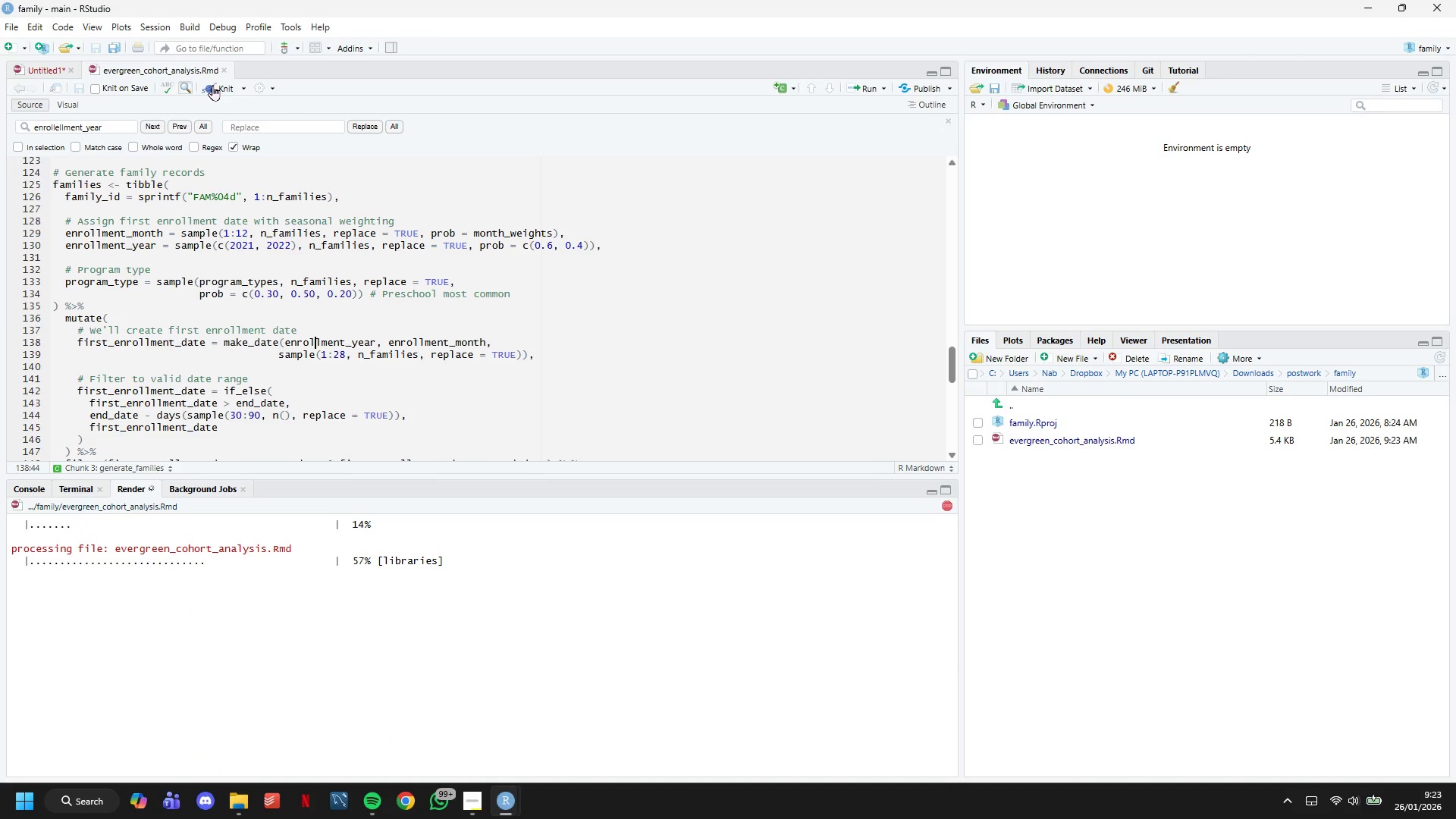 
scroll: coordinate [425, 295], scroll_direction: down, amount: 3.0
 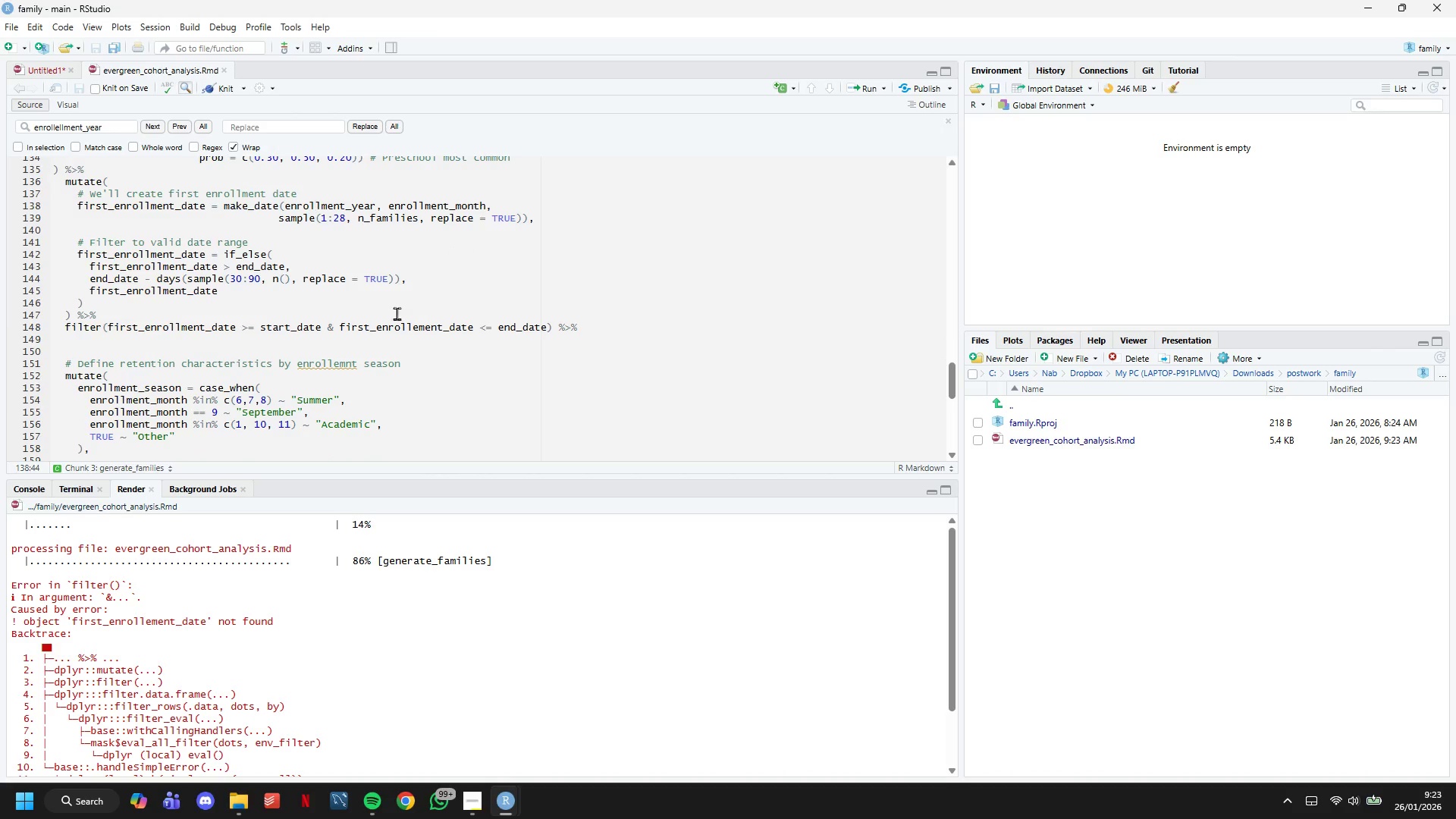 
wait(8.06)
 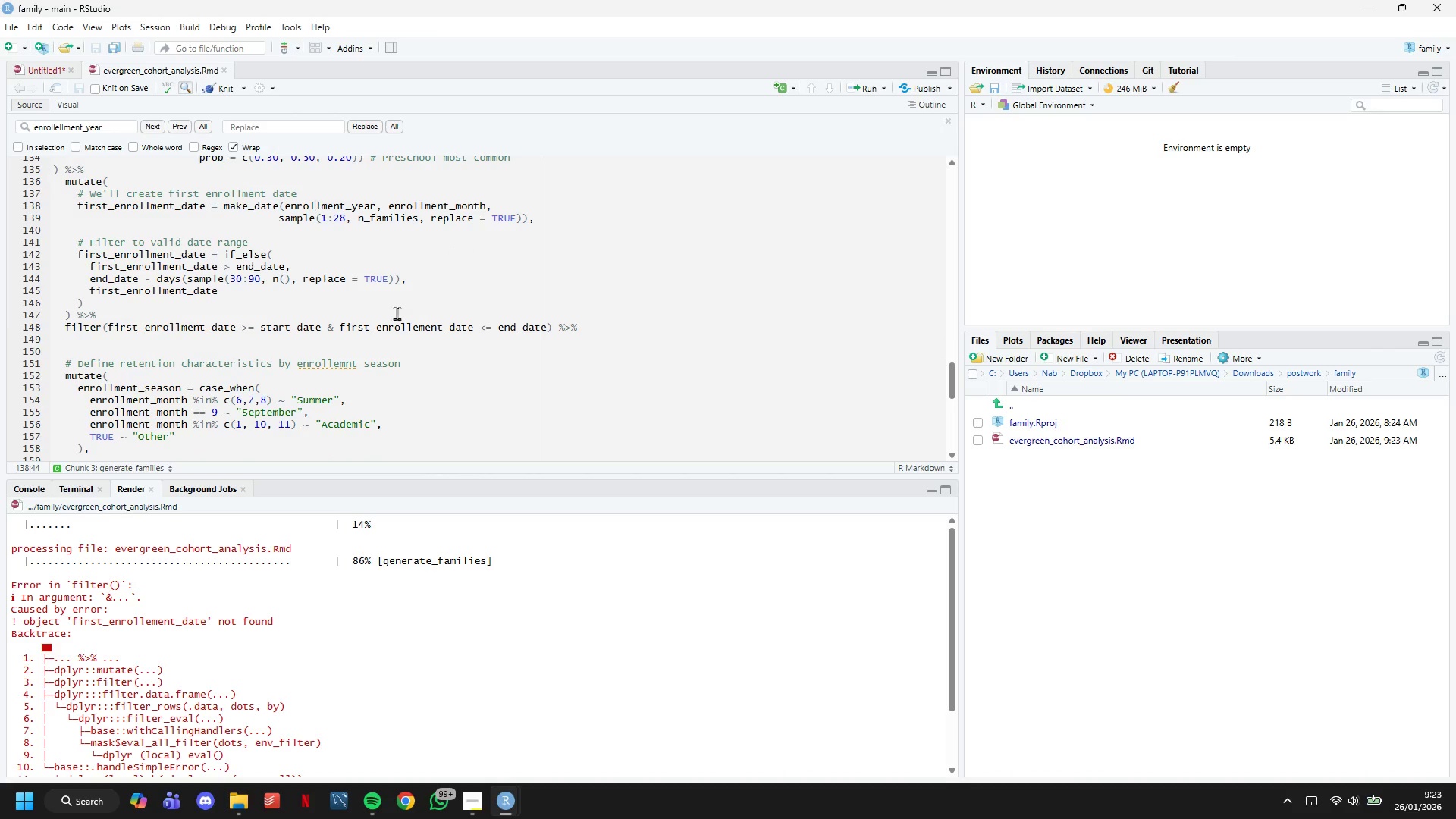 
key(ArrowLeft)
 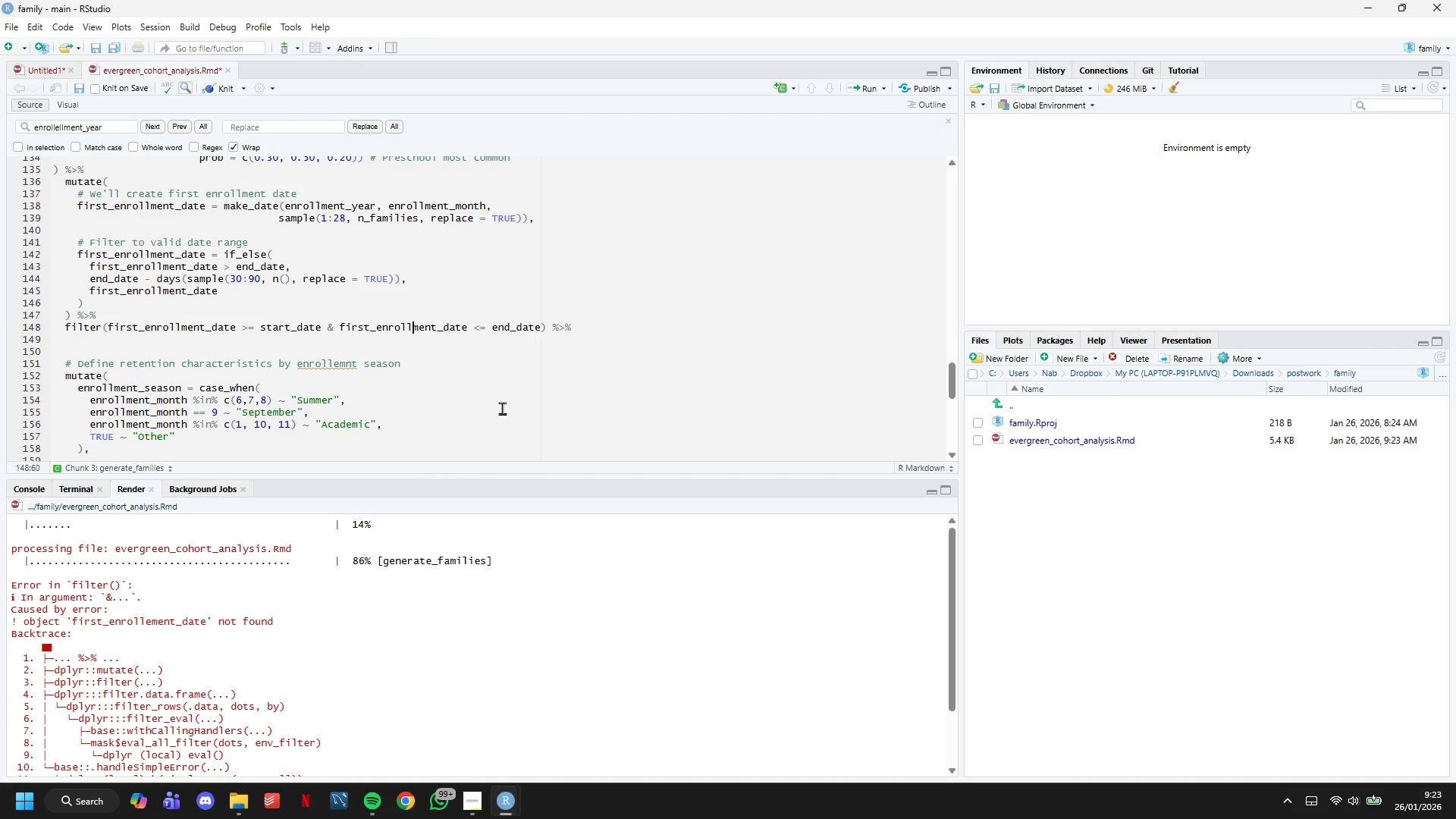 
key(Backspace)
 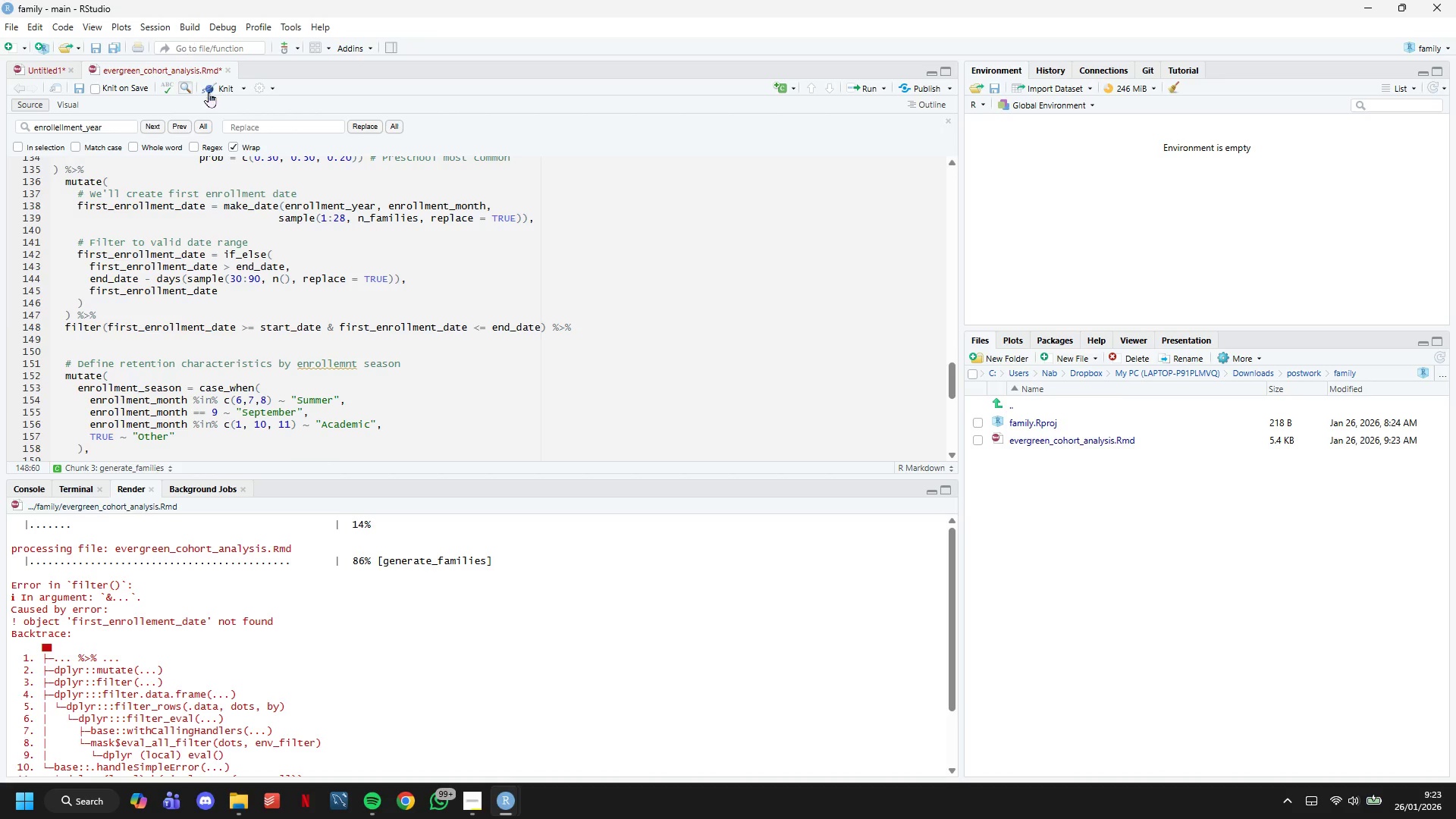 
left_click([224, 88])
 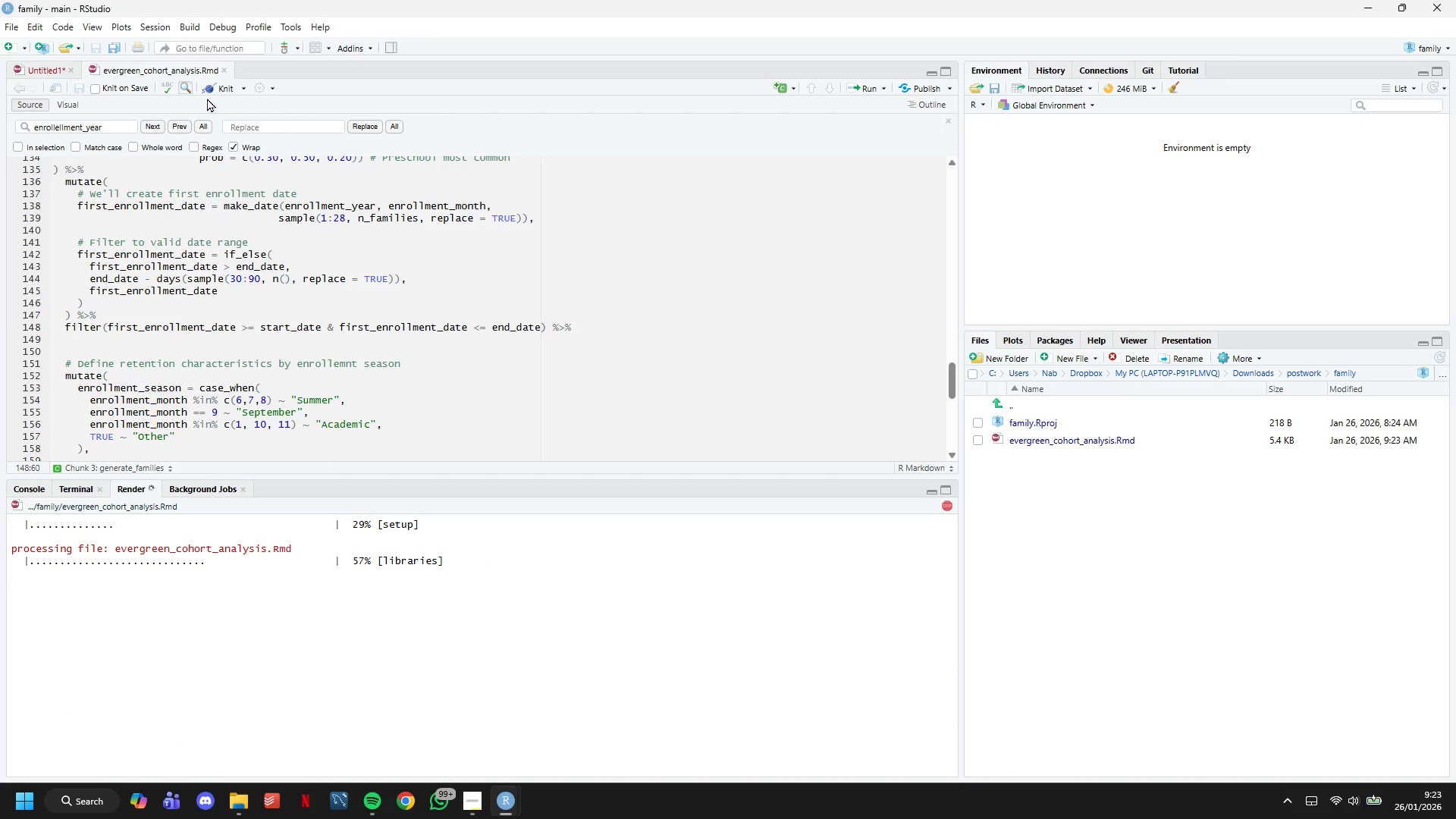 
wait(9.5)
 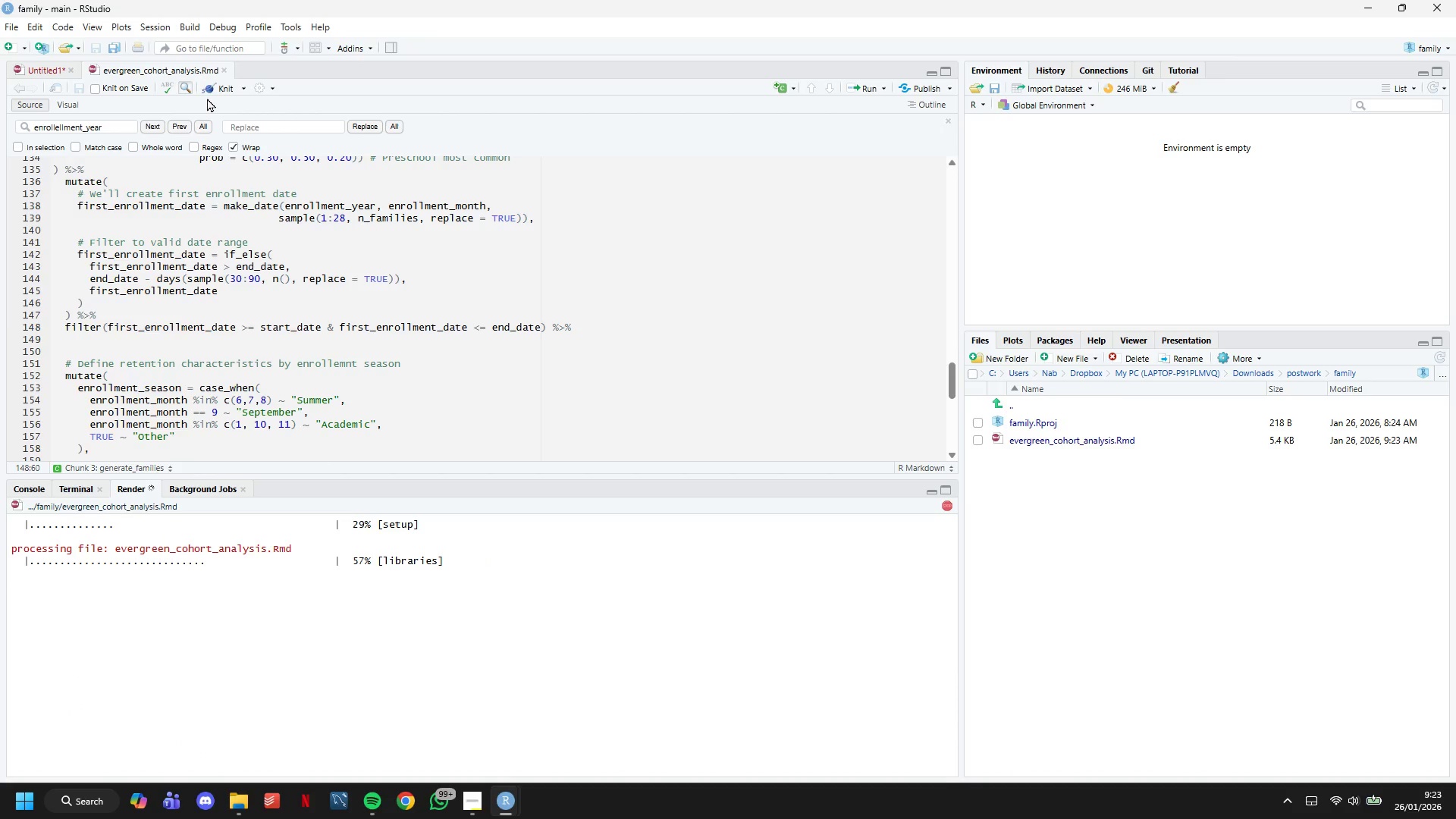 
scroll: coordinate [653, 262], scroll_direction: down, amount: 9.0
 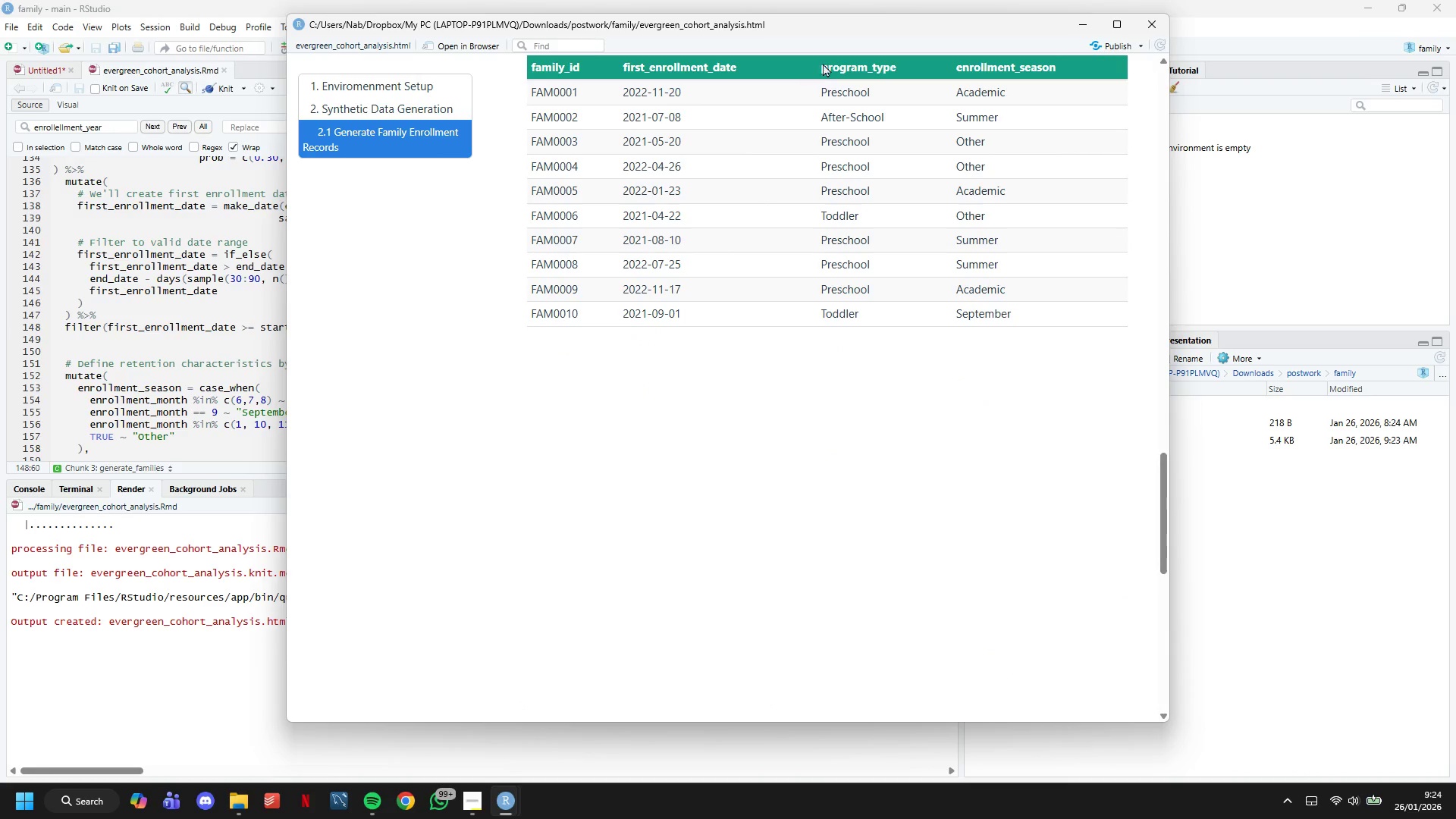 
left_click_drag(start_coordinate=[837, 62], to_coordinate=[842, 61])
 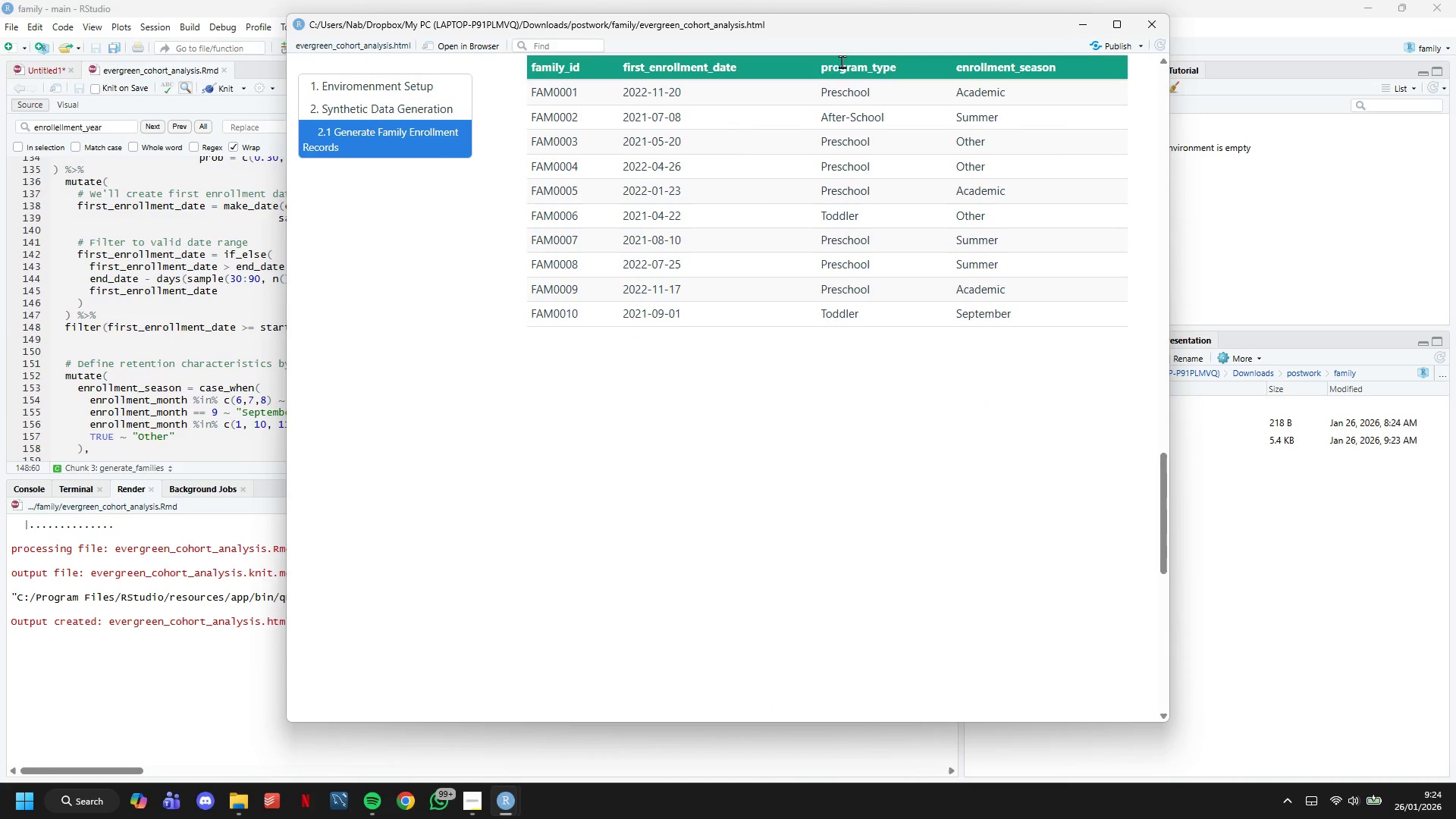 
double_click([842, 61])
 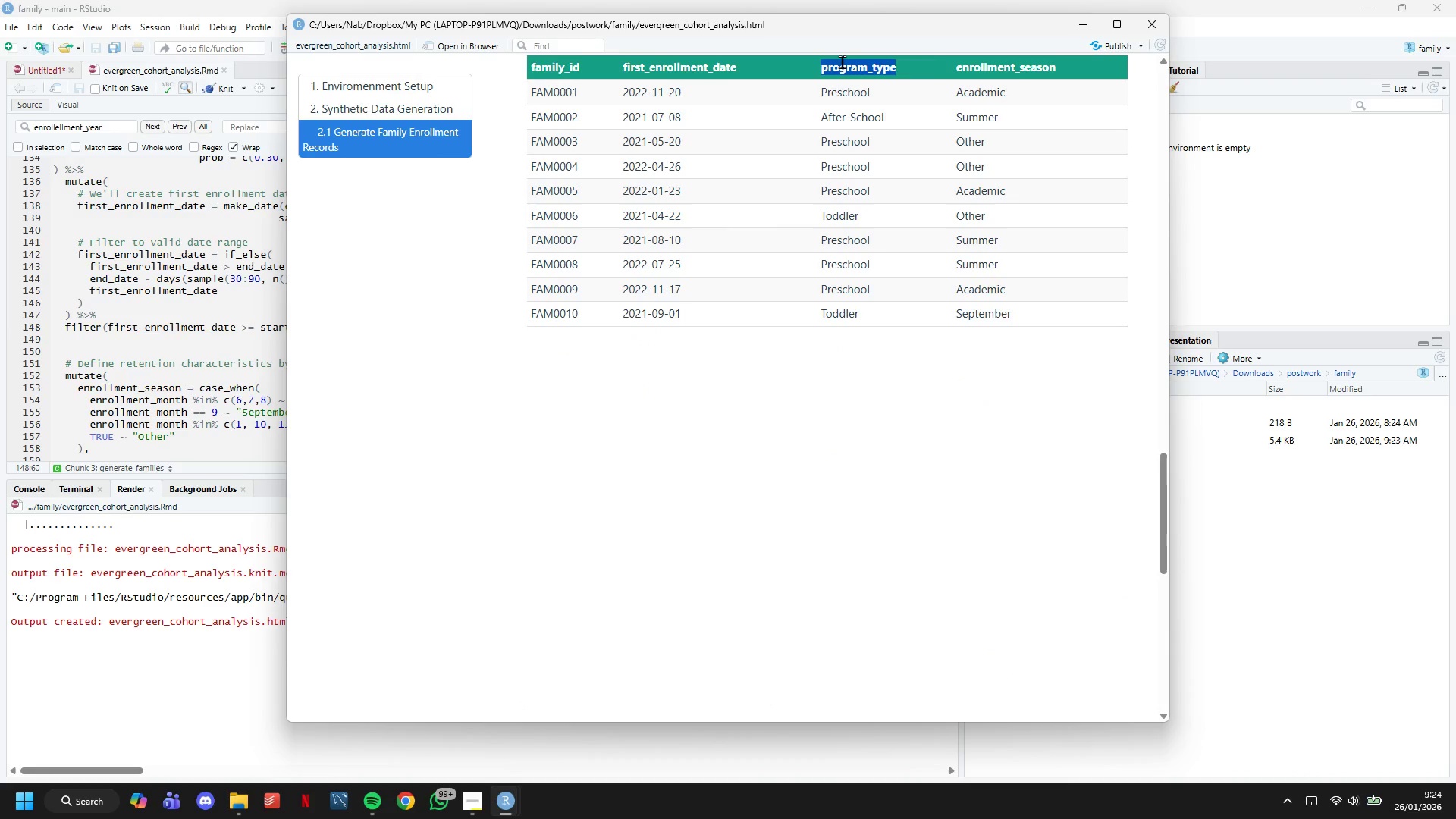 
triple_click([842, 61])
 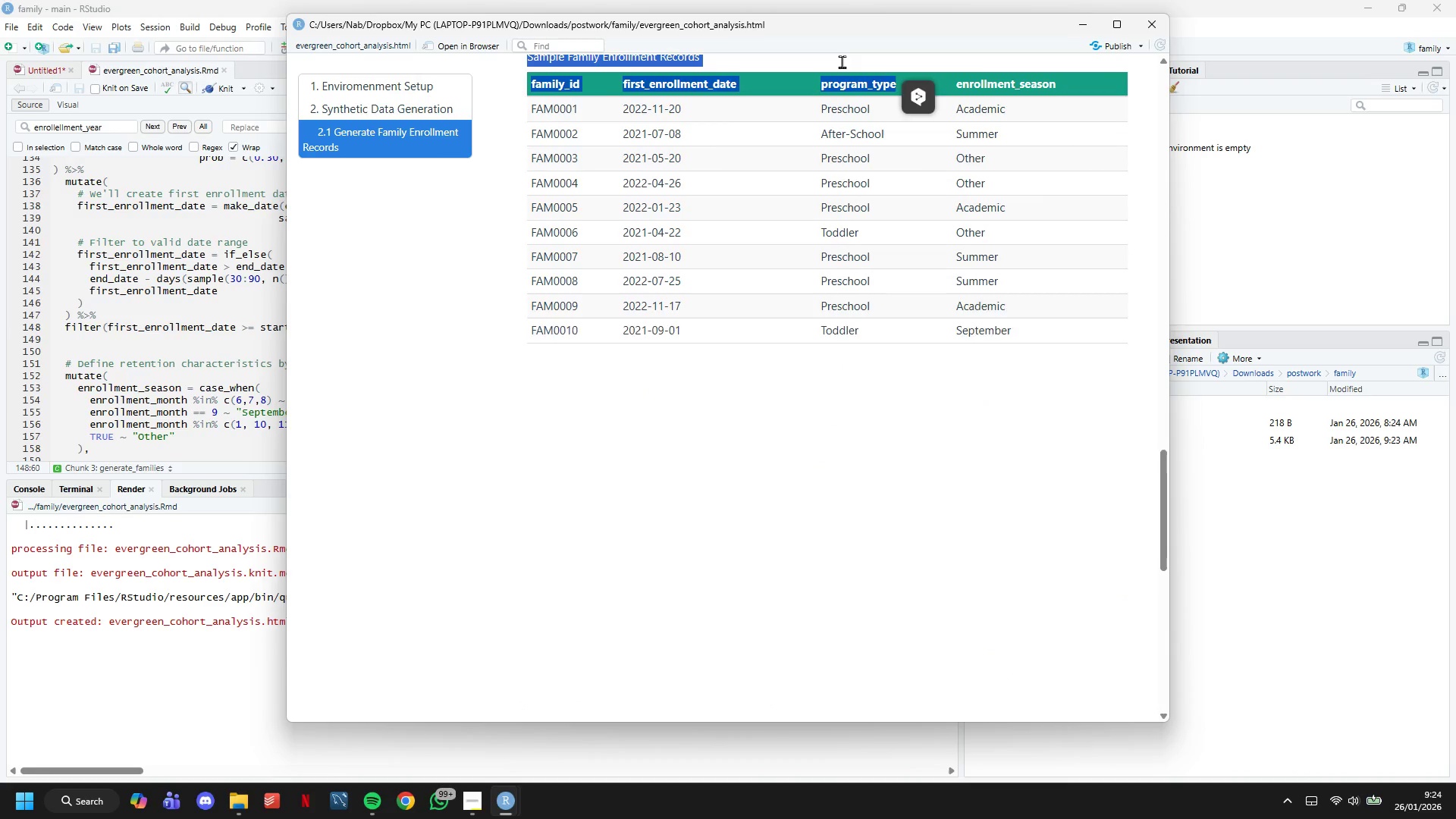 
triple_click([842, 61])
 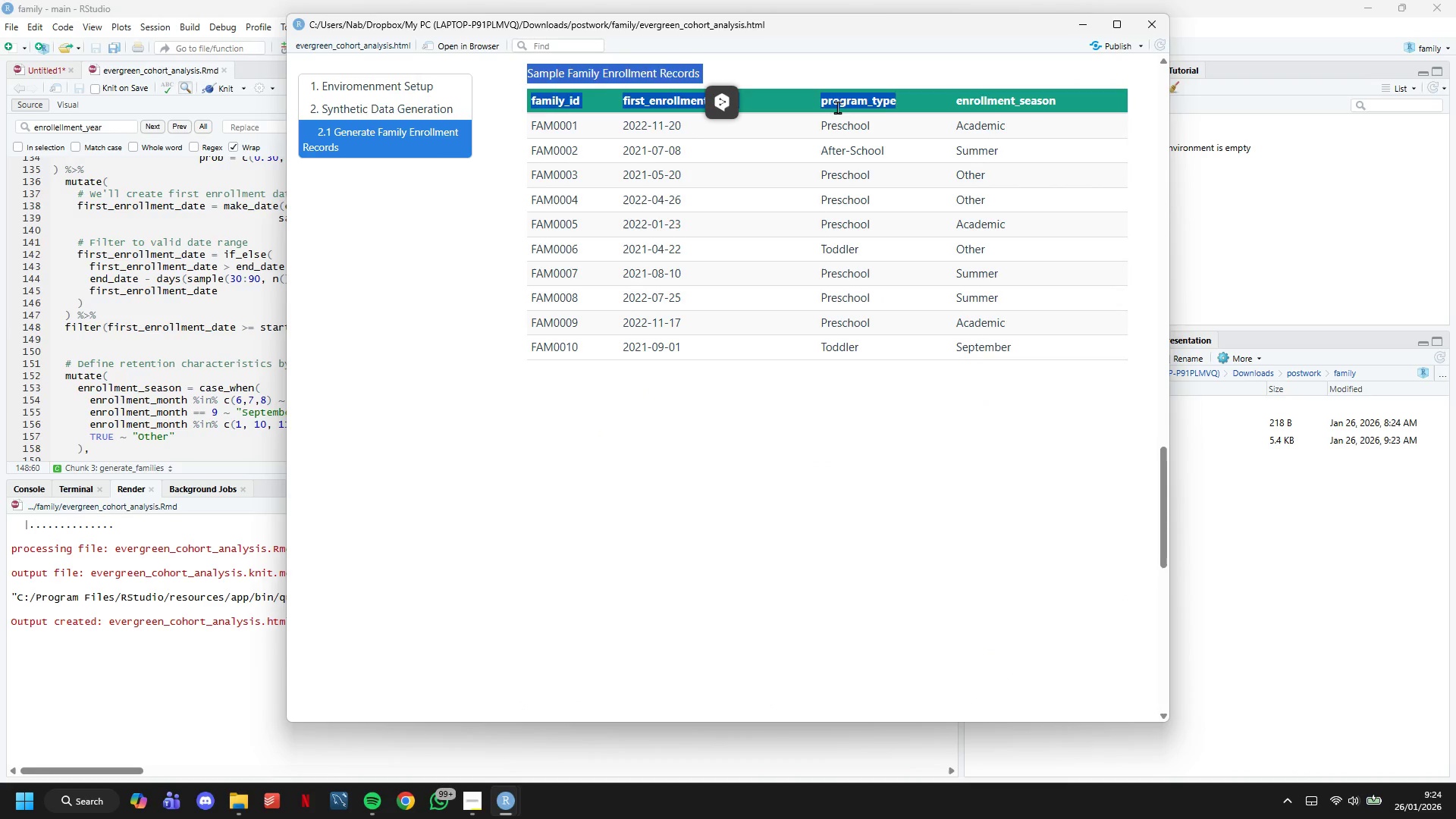 
left_click([839, 166])
 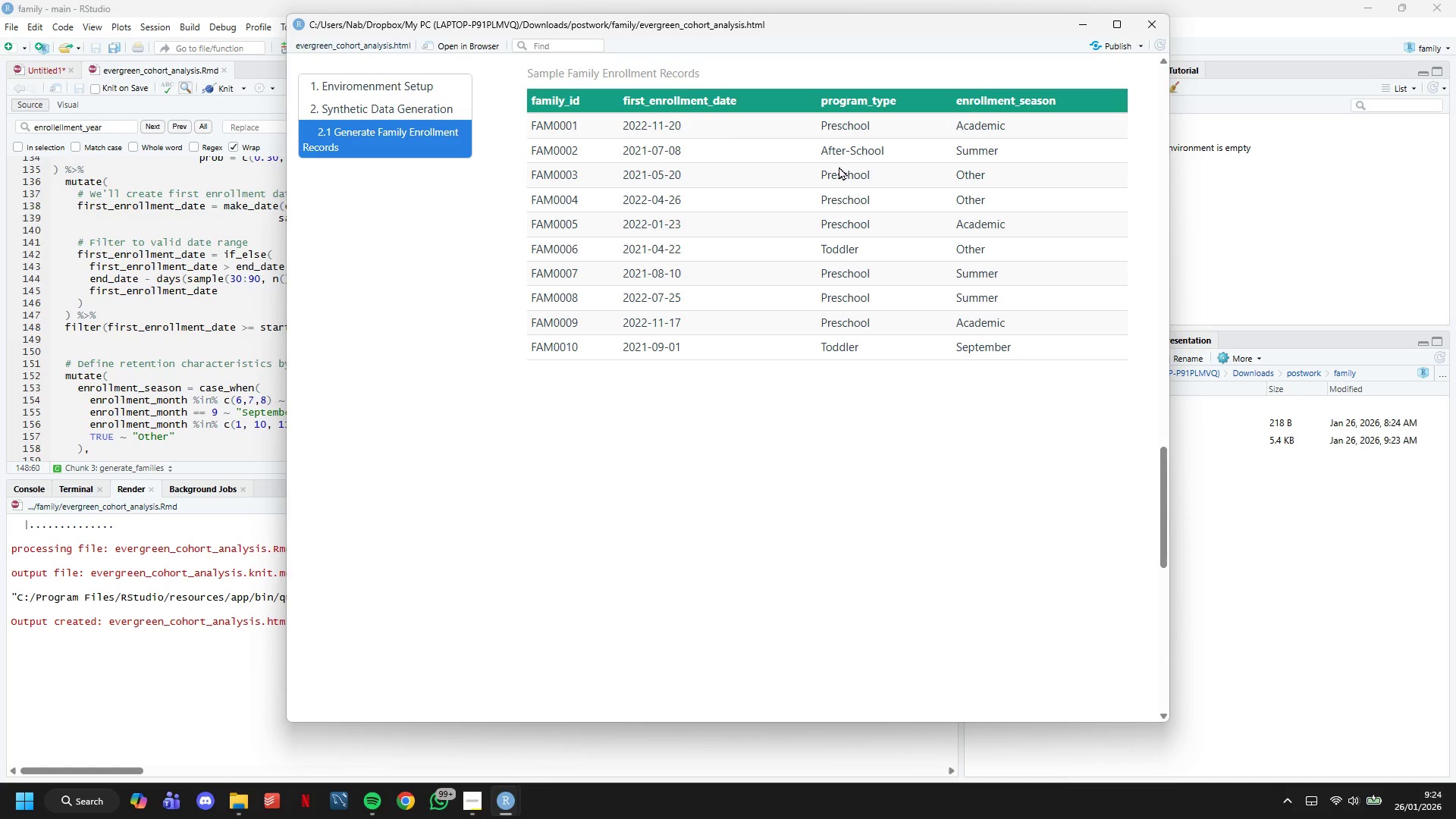 
scroll: coordinate [808, 237], scroll_direction: up, amount: 1.0
 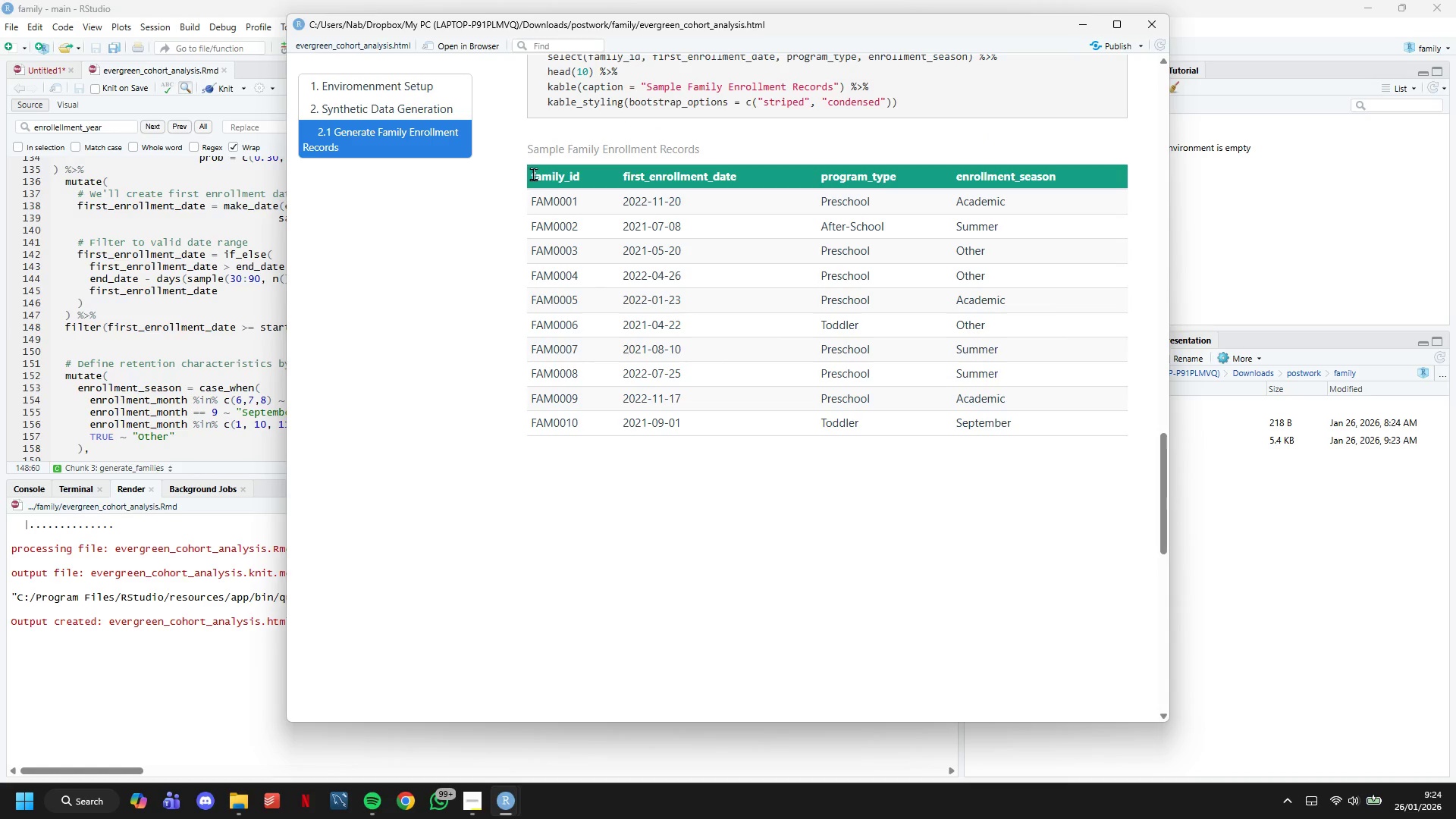 
left_click_drag(start_coordinate=[533, 174], to_coordinate=[965, 383])
 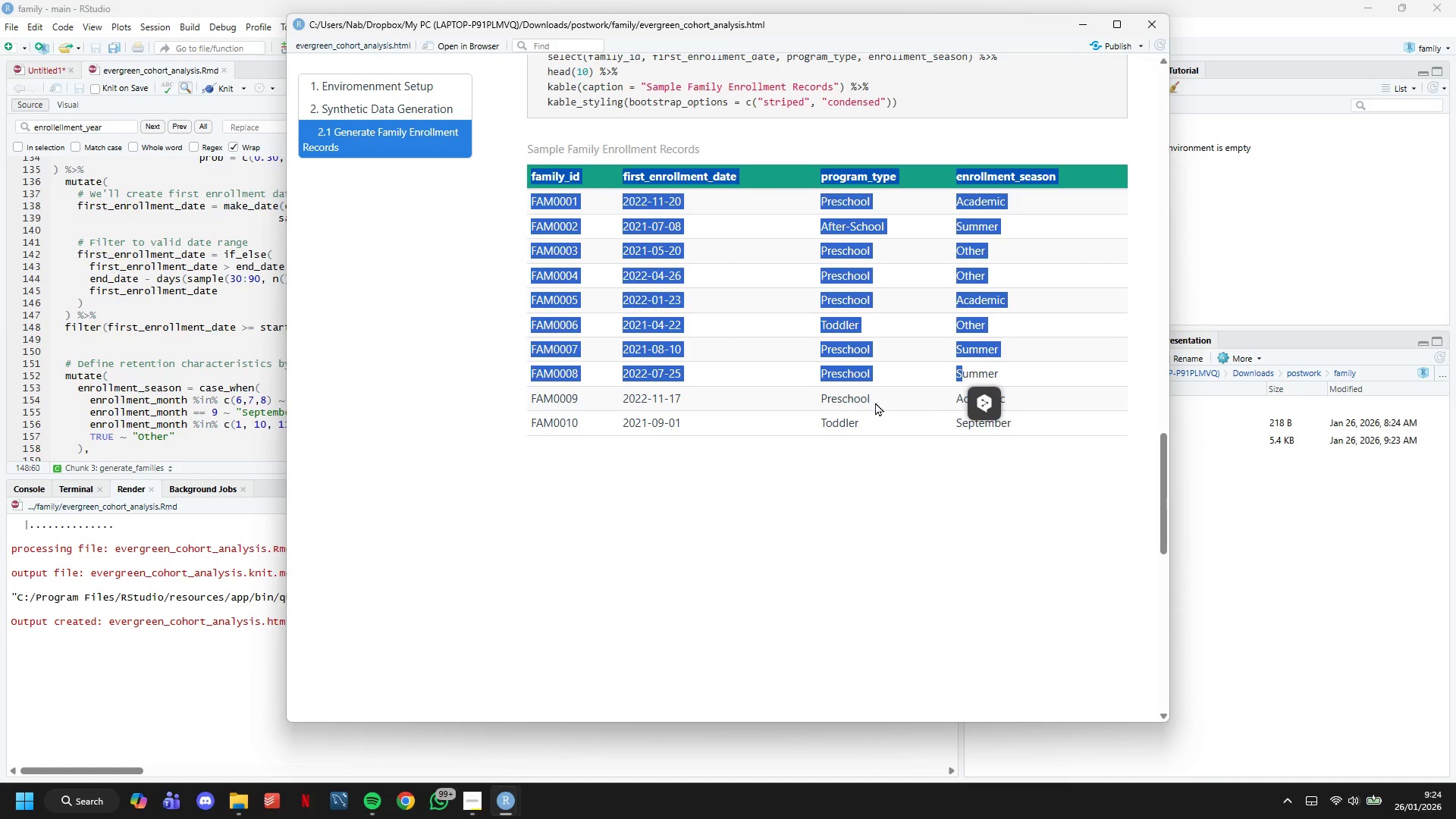 
left_click([873, 402])
 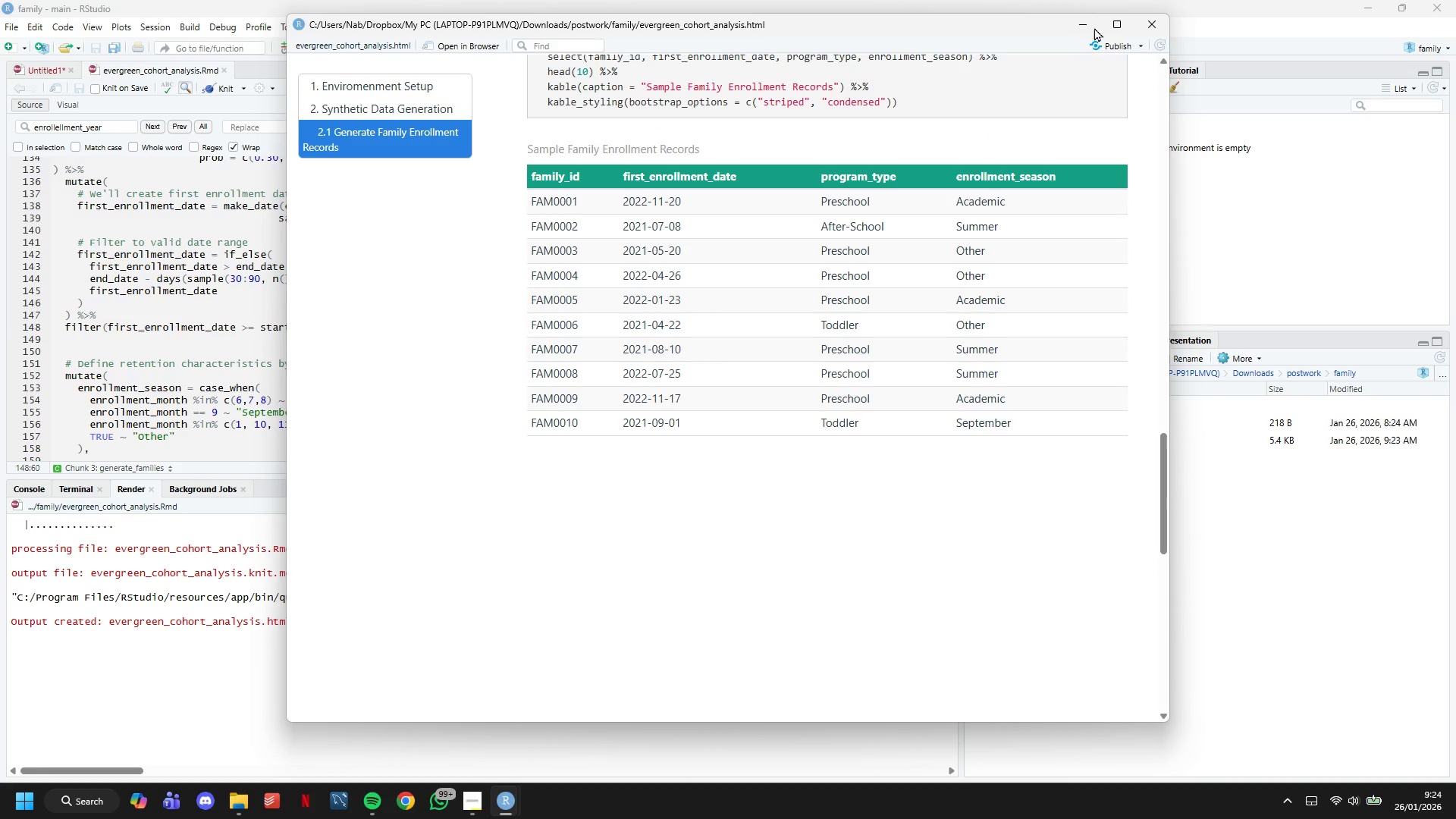 
left_click([1094, 27])
 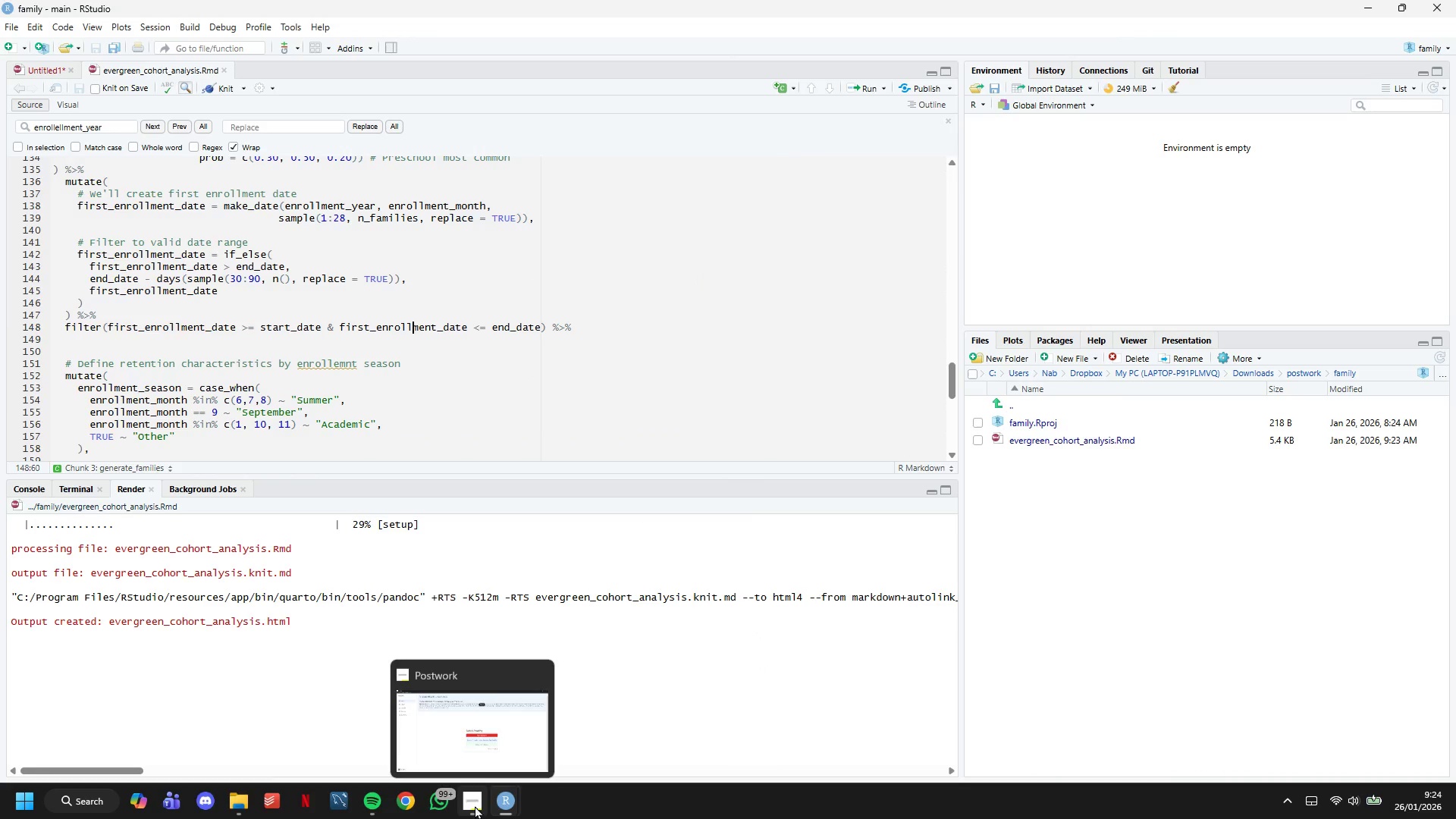 
left_click([451, 742])